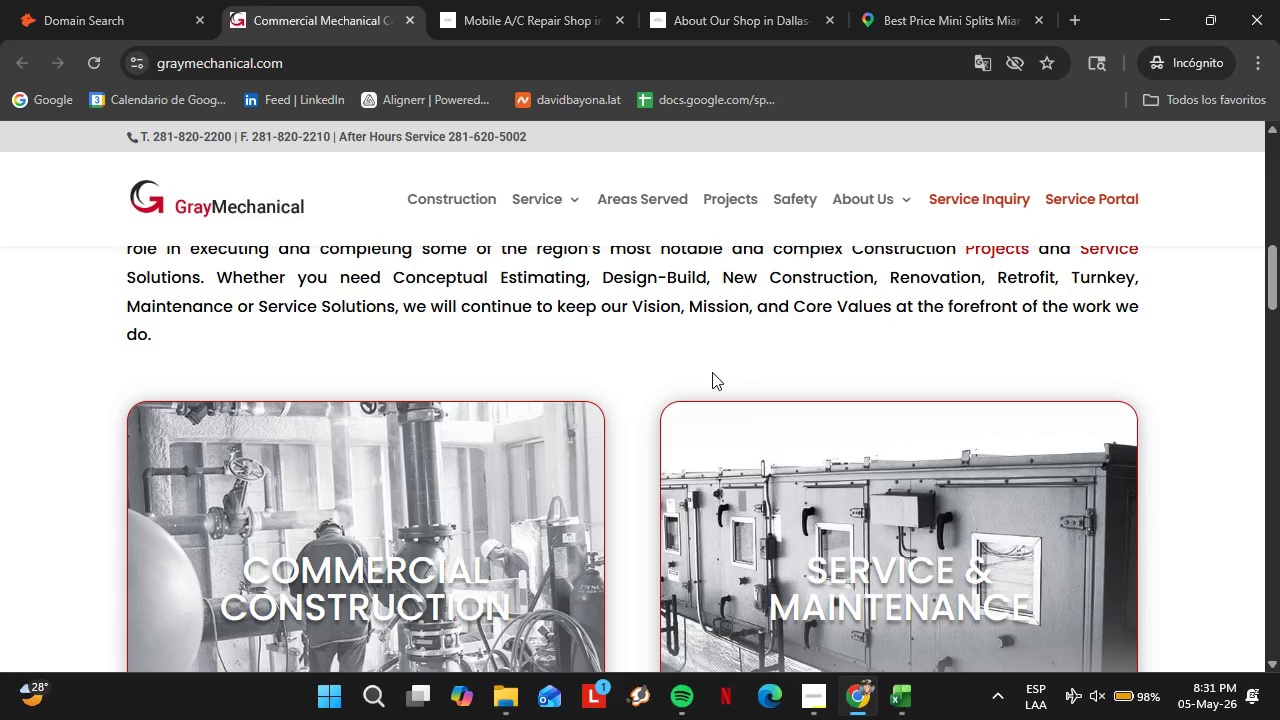 
wait(23.77)
 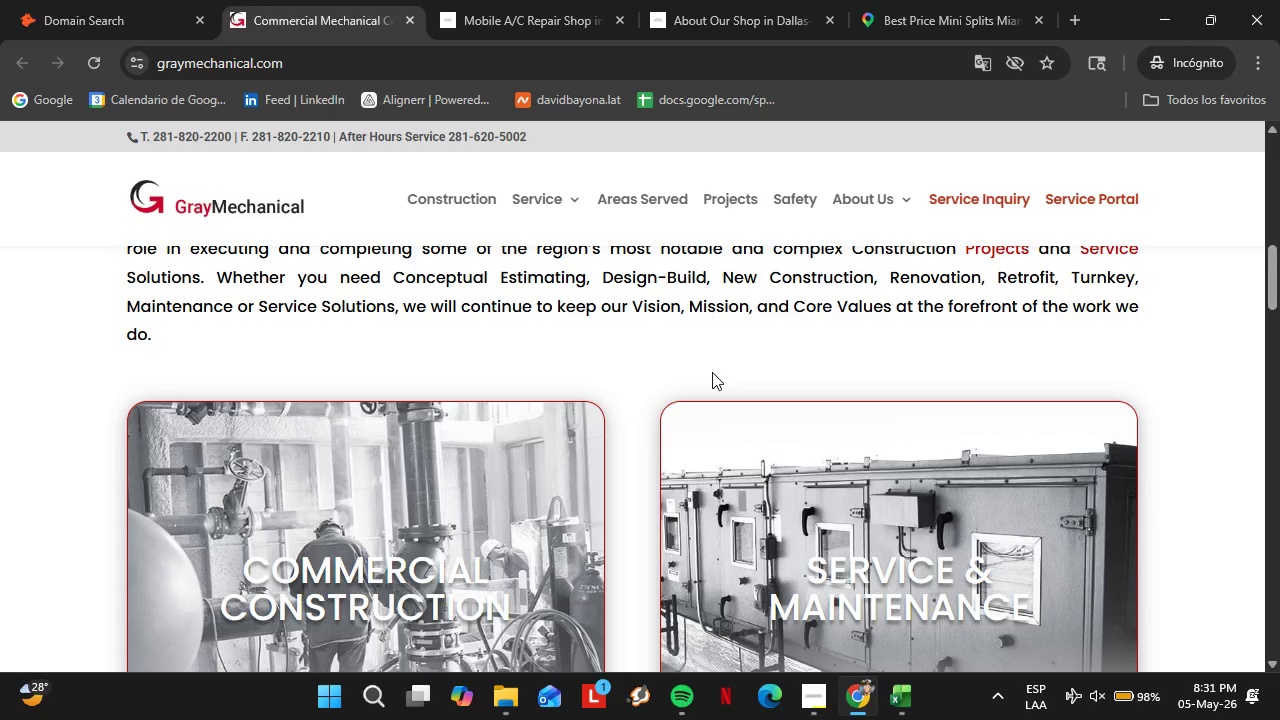 
scroll: coordinate [659, 469], scroll_direction: down, amount: 8.0
 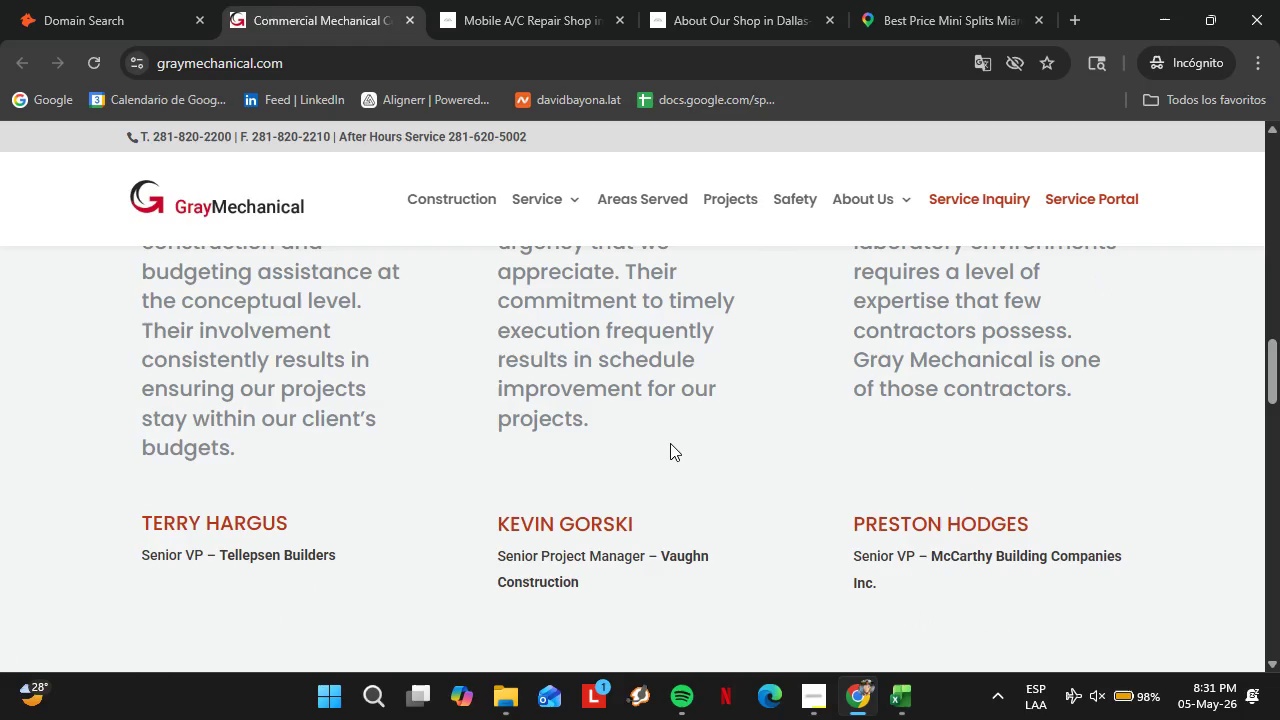 
wait(10.42)
 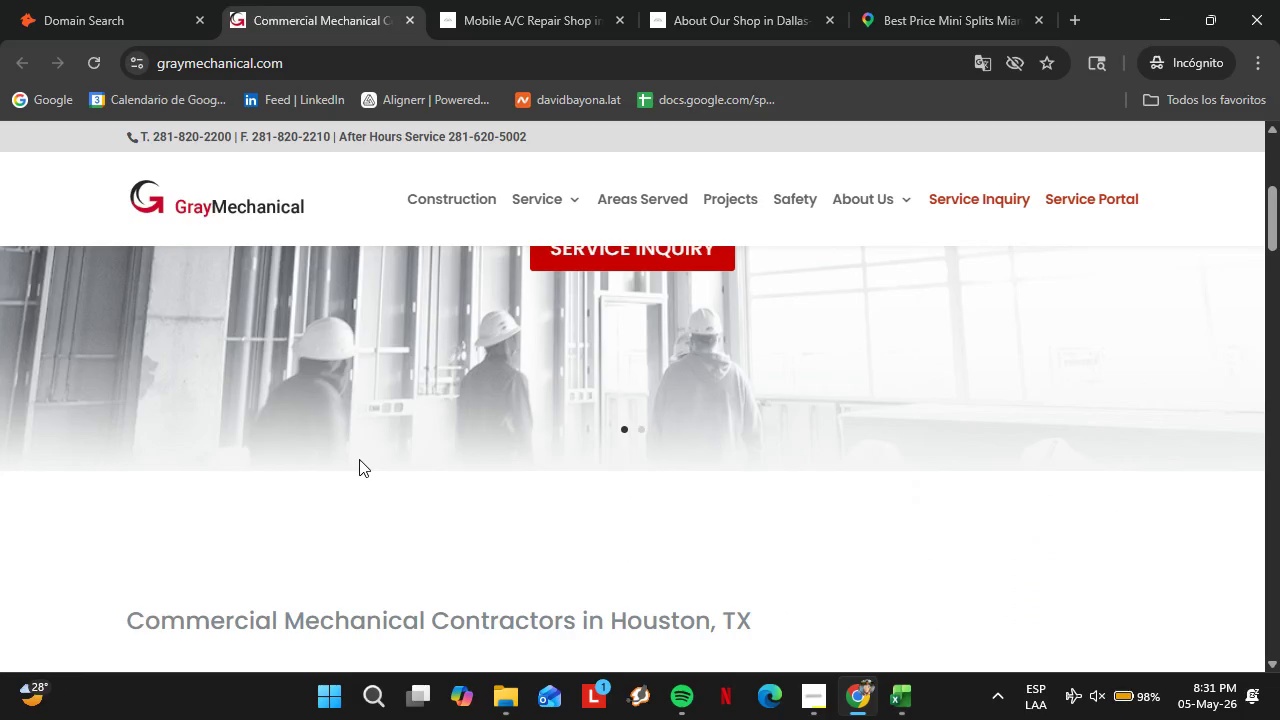 
left_click([117, 0])
 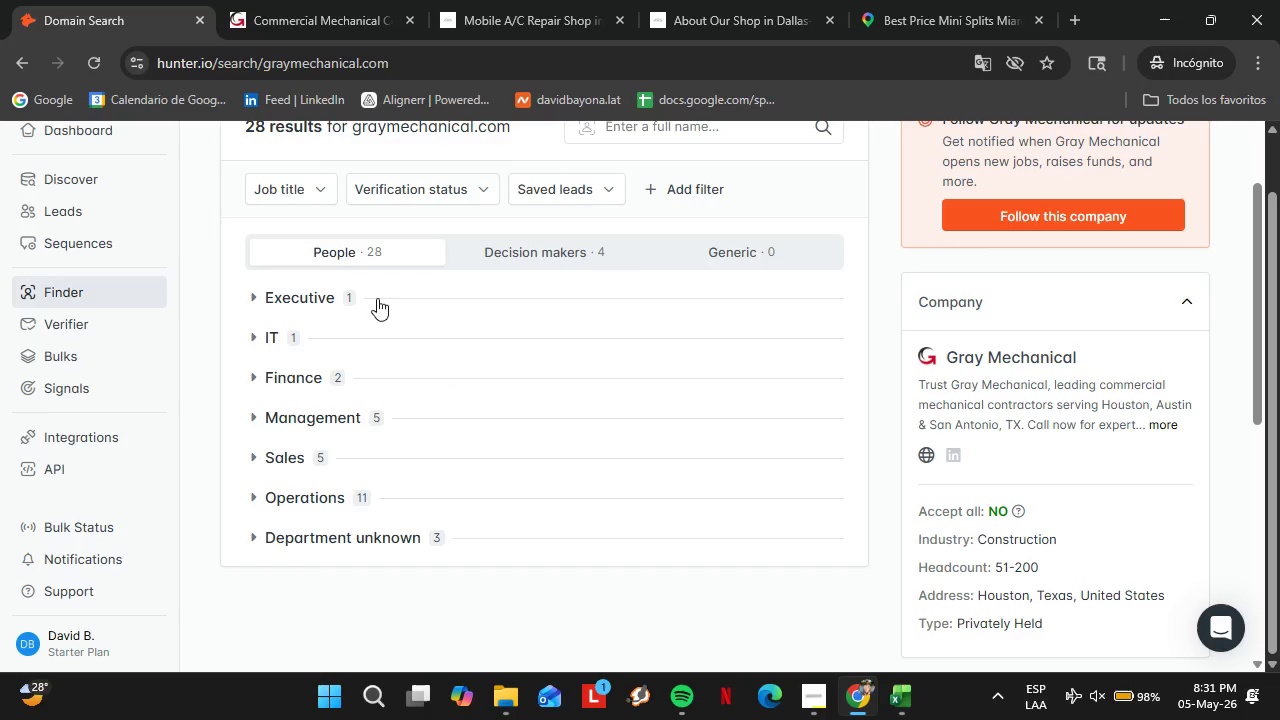 
scroll: coordinate [492, 304], scroll_direction: up, amount: 18.0
 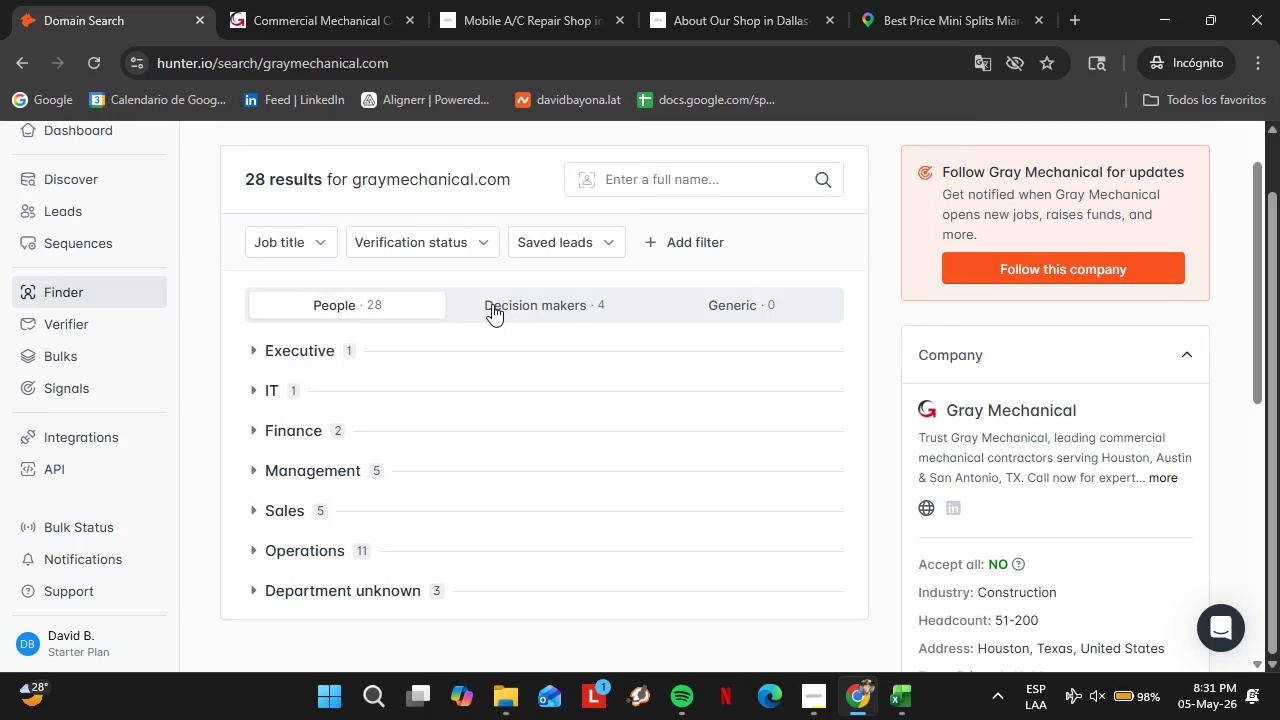 
left_click([529, 0])
 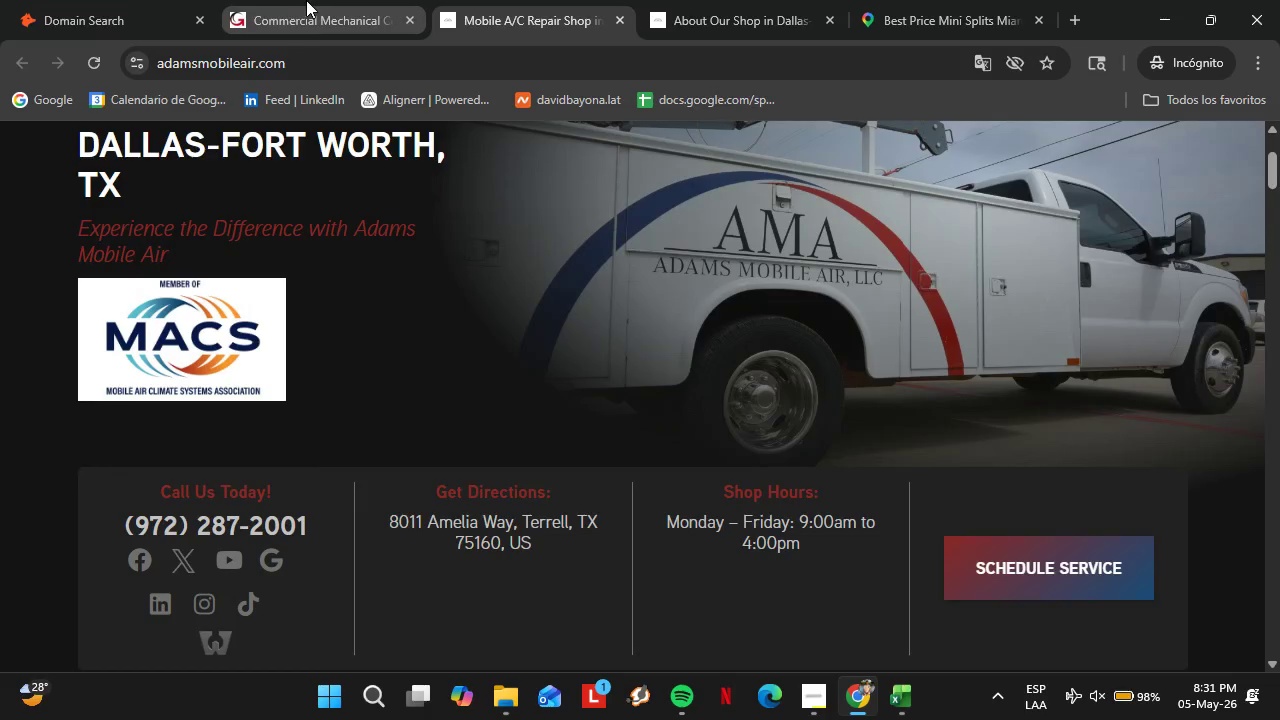 
left_click([290, 0])
 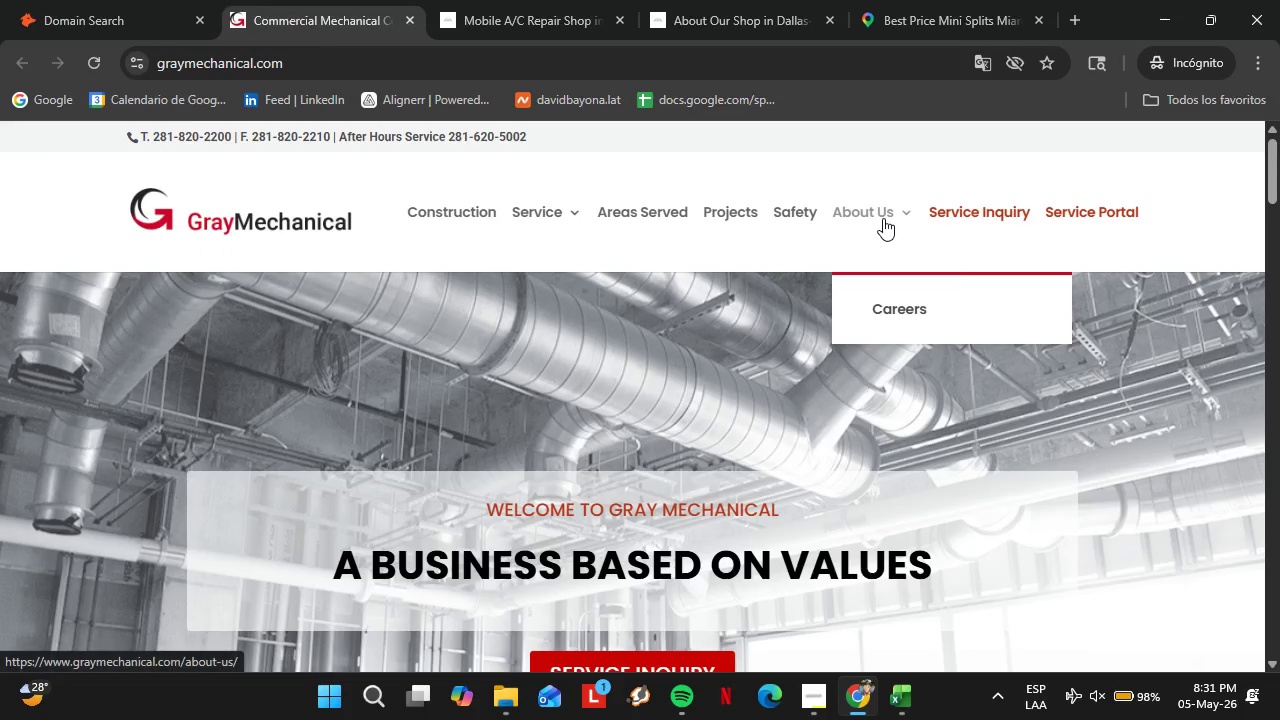 
left_click([881, 215])
 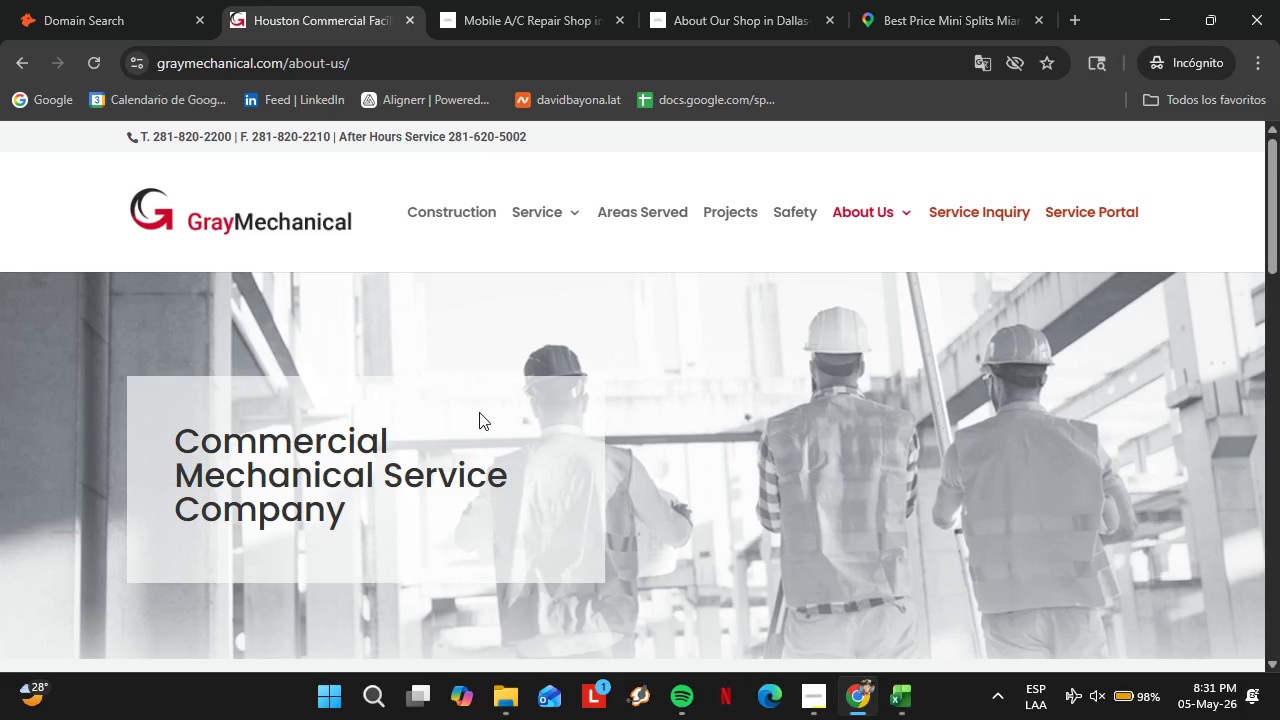 
wait(12.89)
 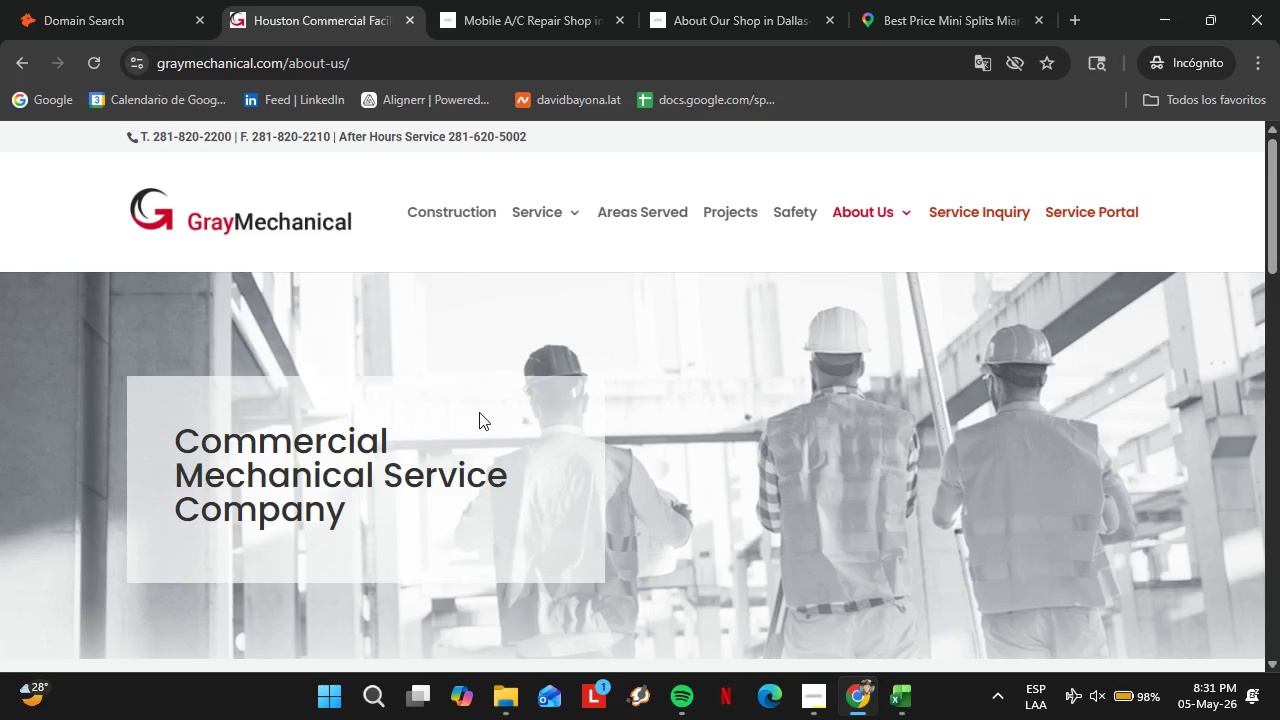 
scroll: coordinate [743, 430], scroll_direction: down, amount: 6.0
 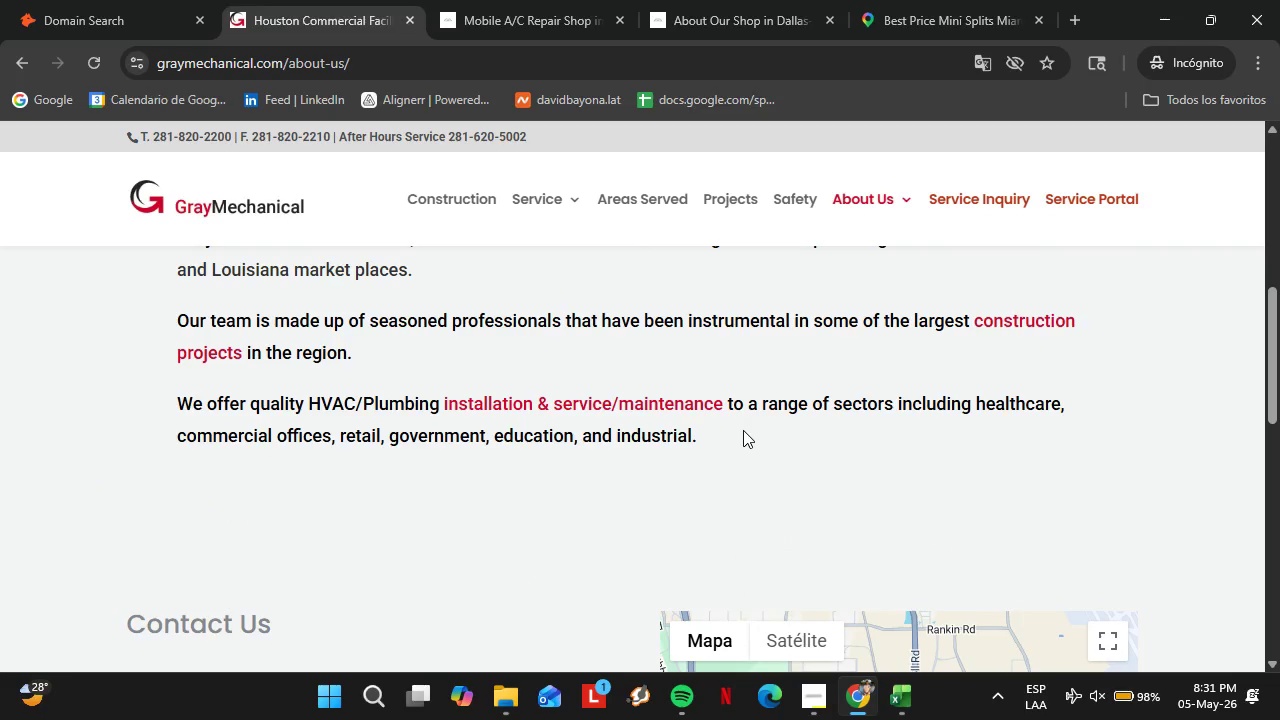 
scroll: coordinate [743, 430], scroll_direction: up, amount: 1.0
 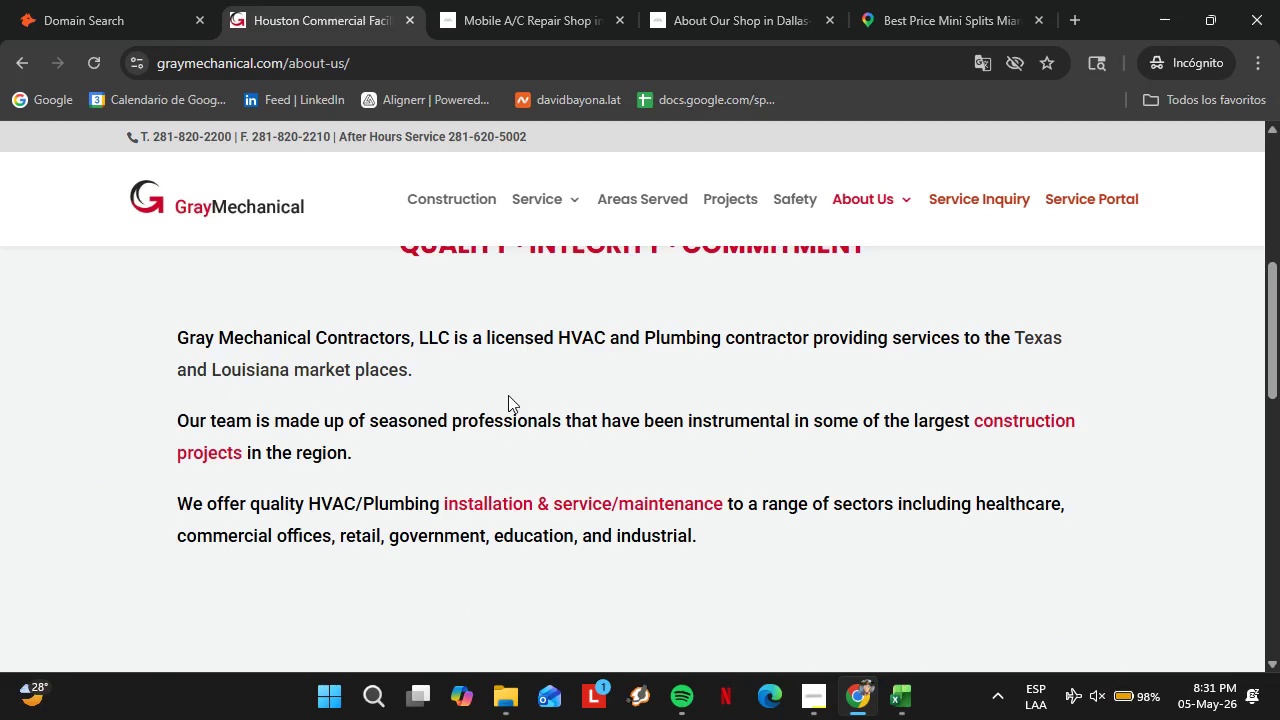 
scroll: coordinate [611, 370], scroll_direction: down, amount: 2.0
 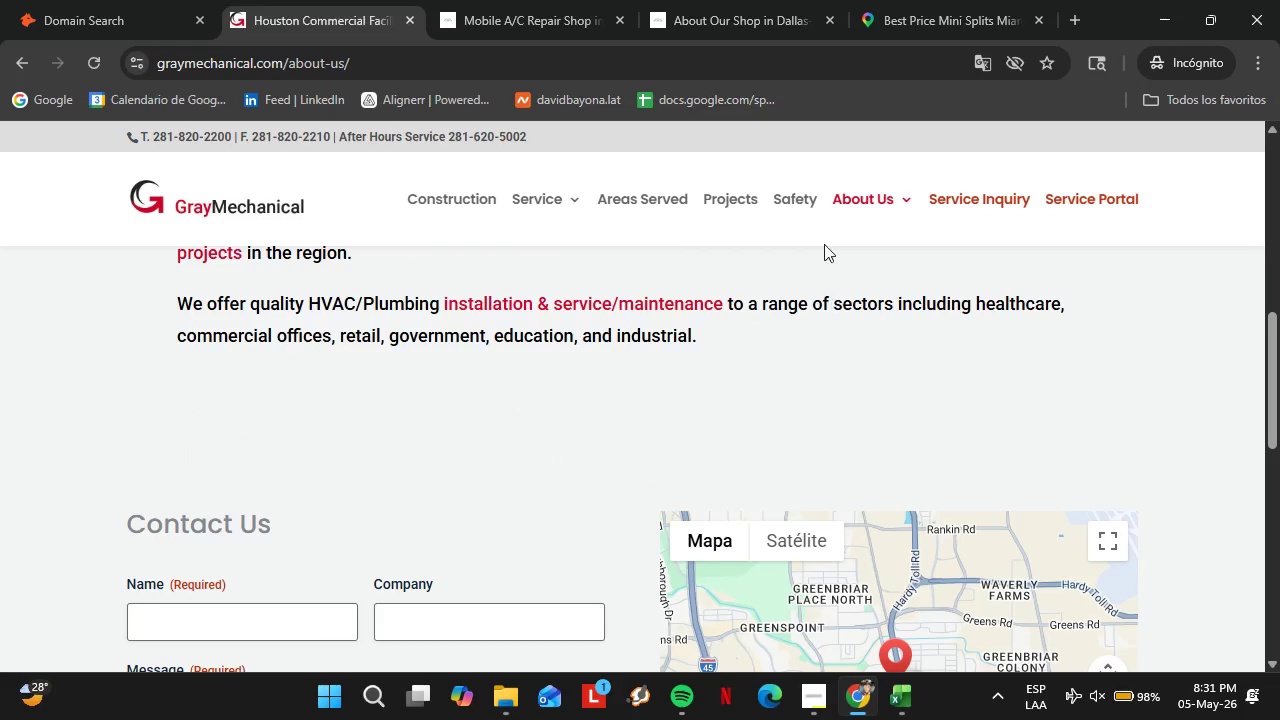 
mouse_move([843, 197])
 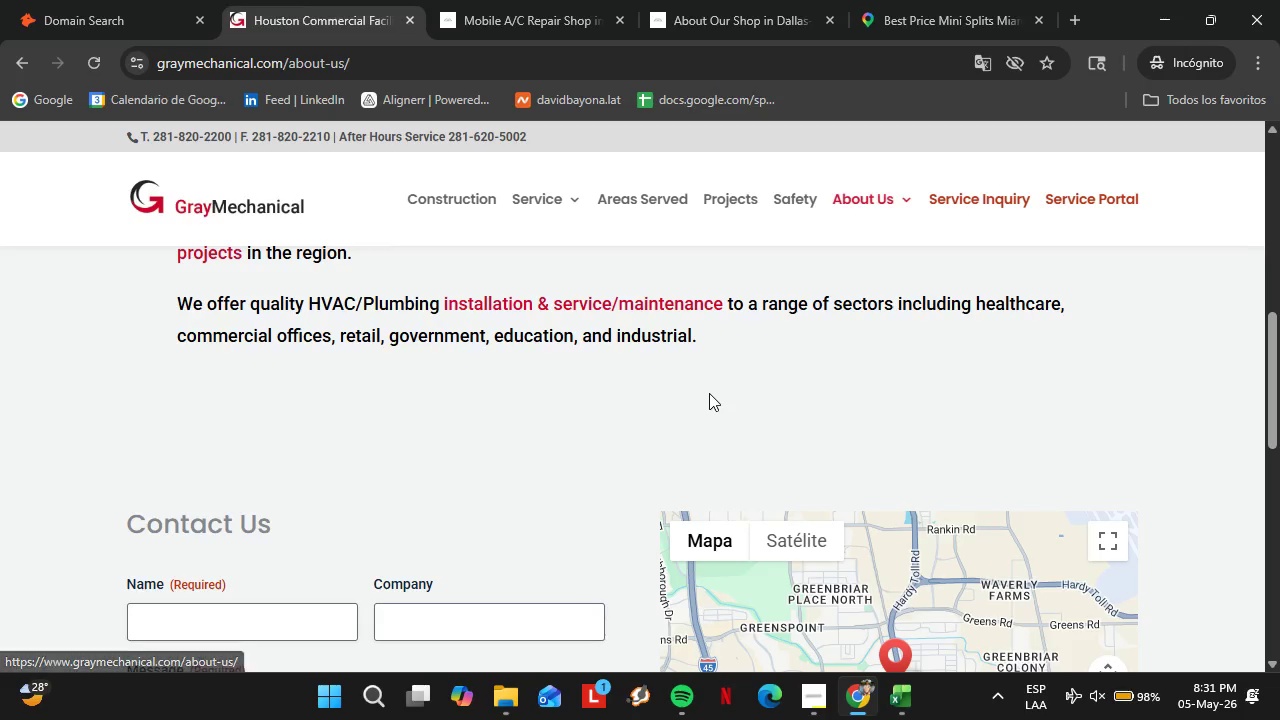 
scroll: coordinate [711, 392], scroll_direction: up, amount: 8.0
 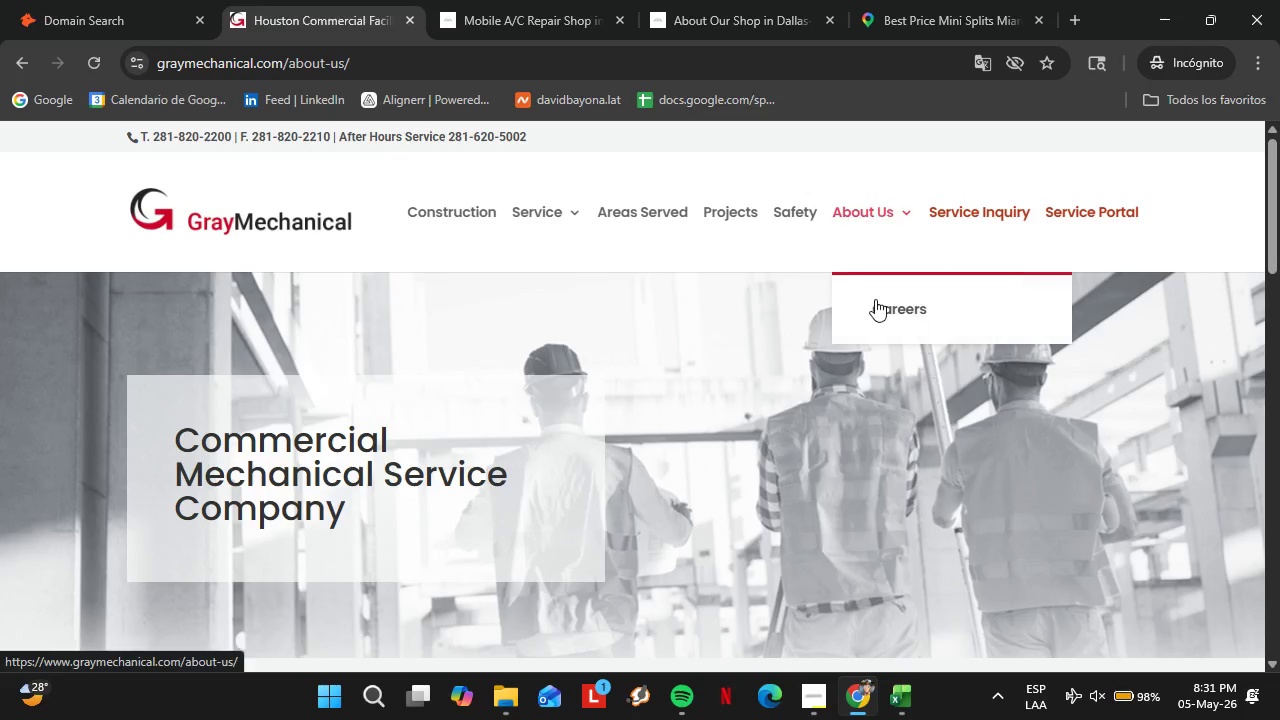 
left_click([880, 308])
 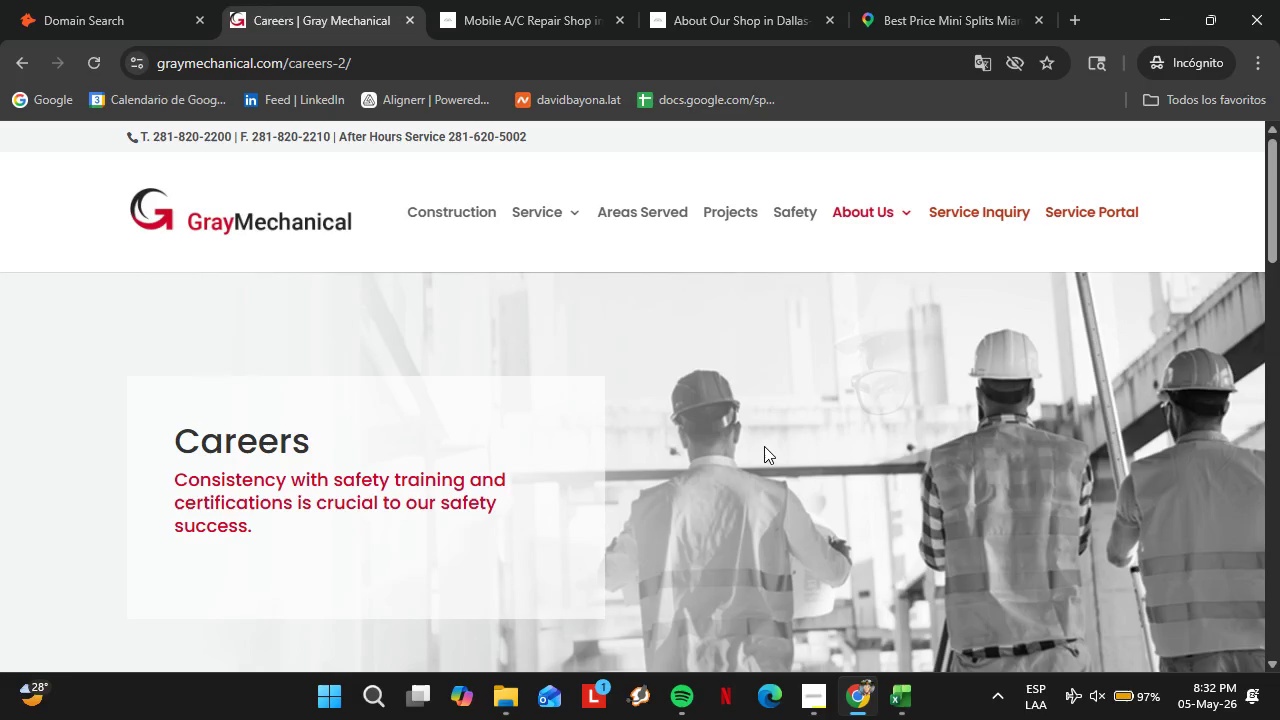 
wait(22.05)
 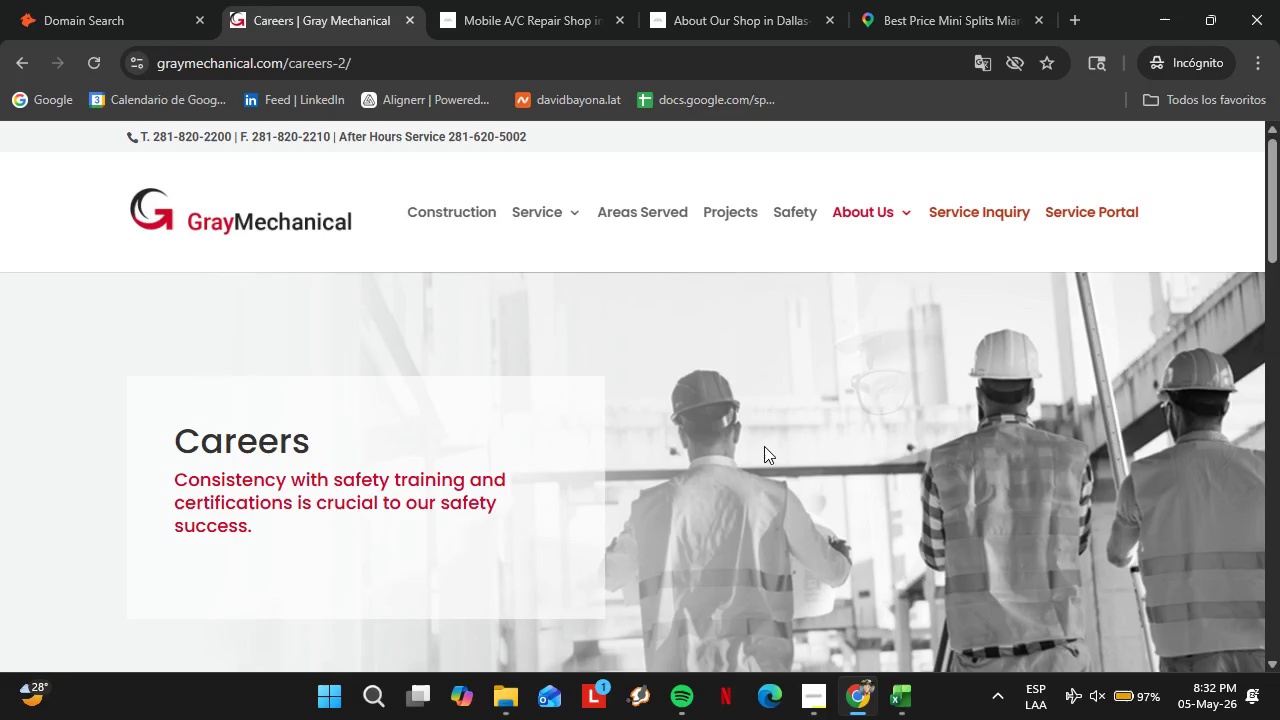 
scroll: coordinate [548, 506], scroll_direction: down, amount: 19.0
 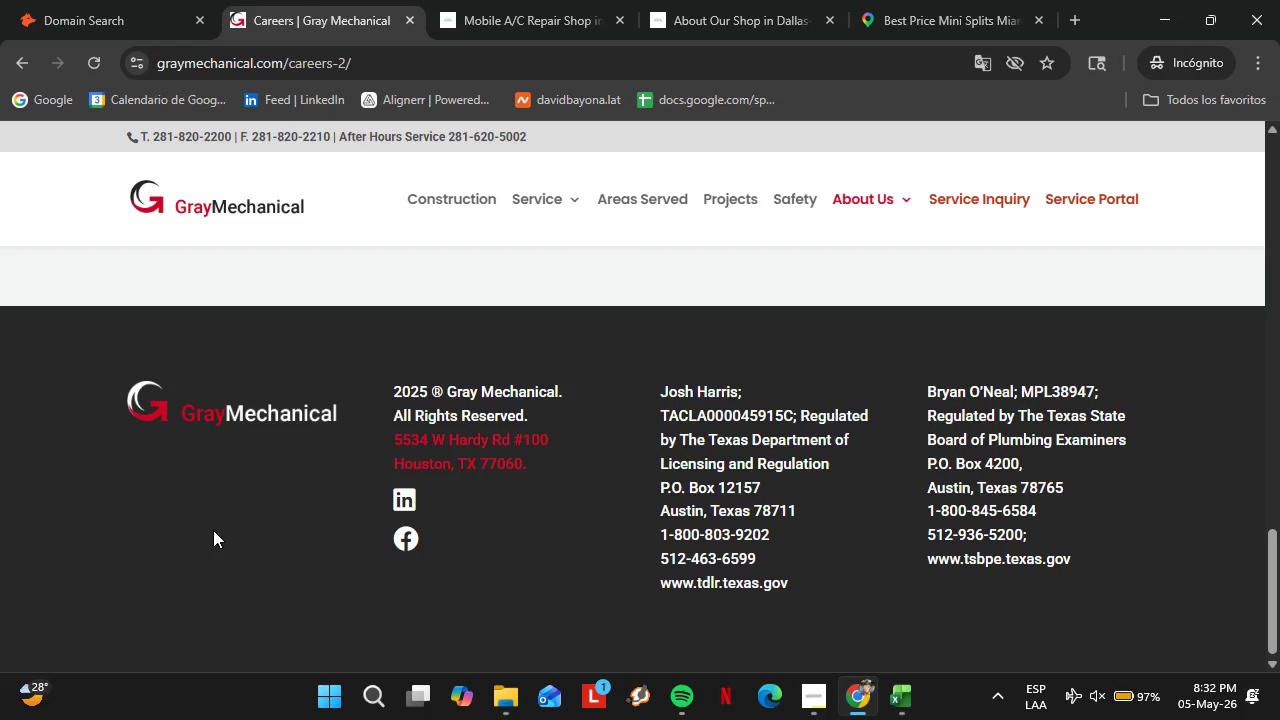 
wait(7.06)
 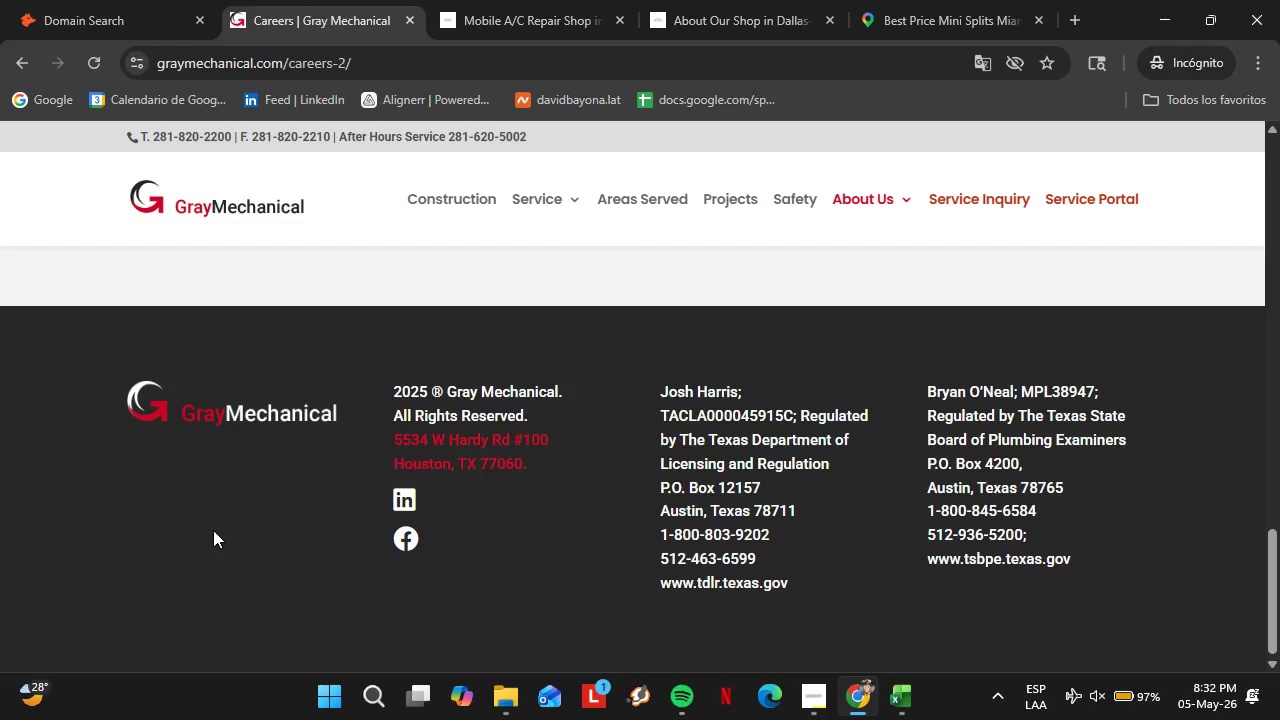 
scroll: coordinate [499, 361], scroll_direction: up, amount: 13.0
 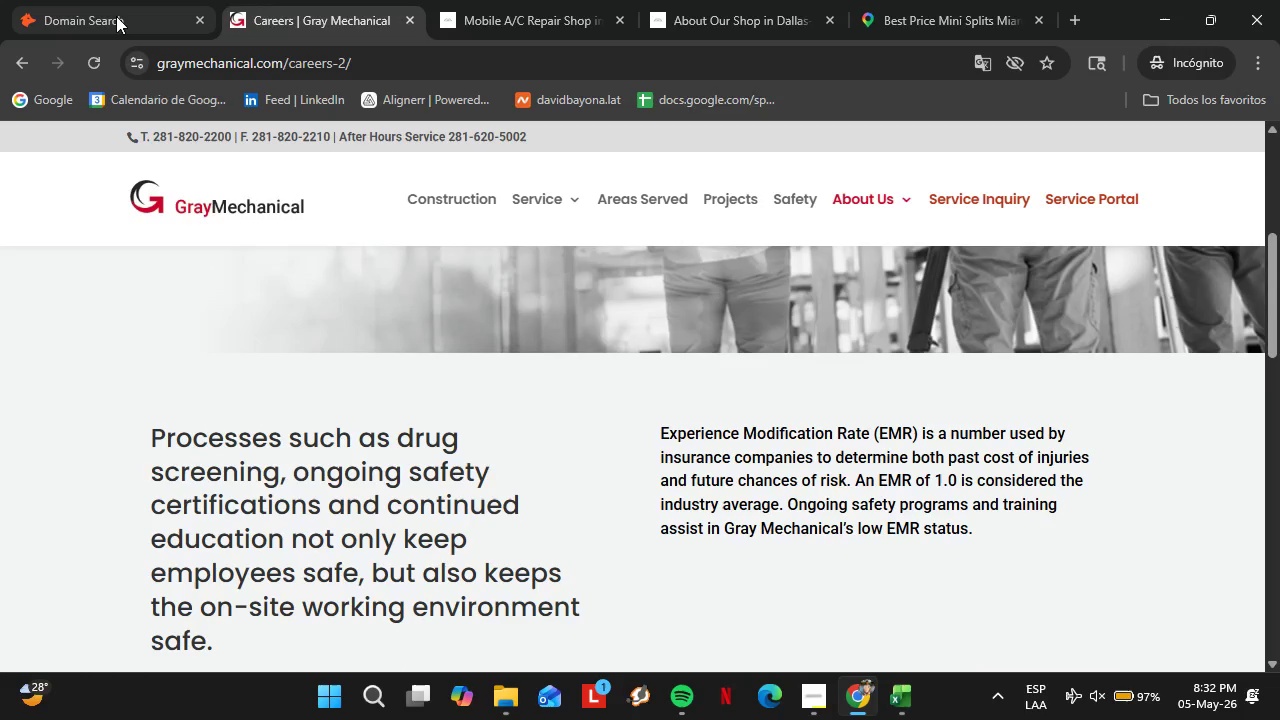 
left_click([113, 2])
 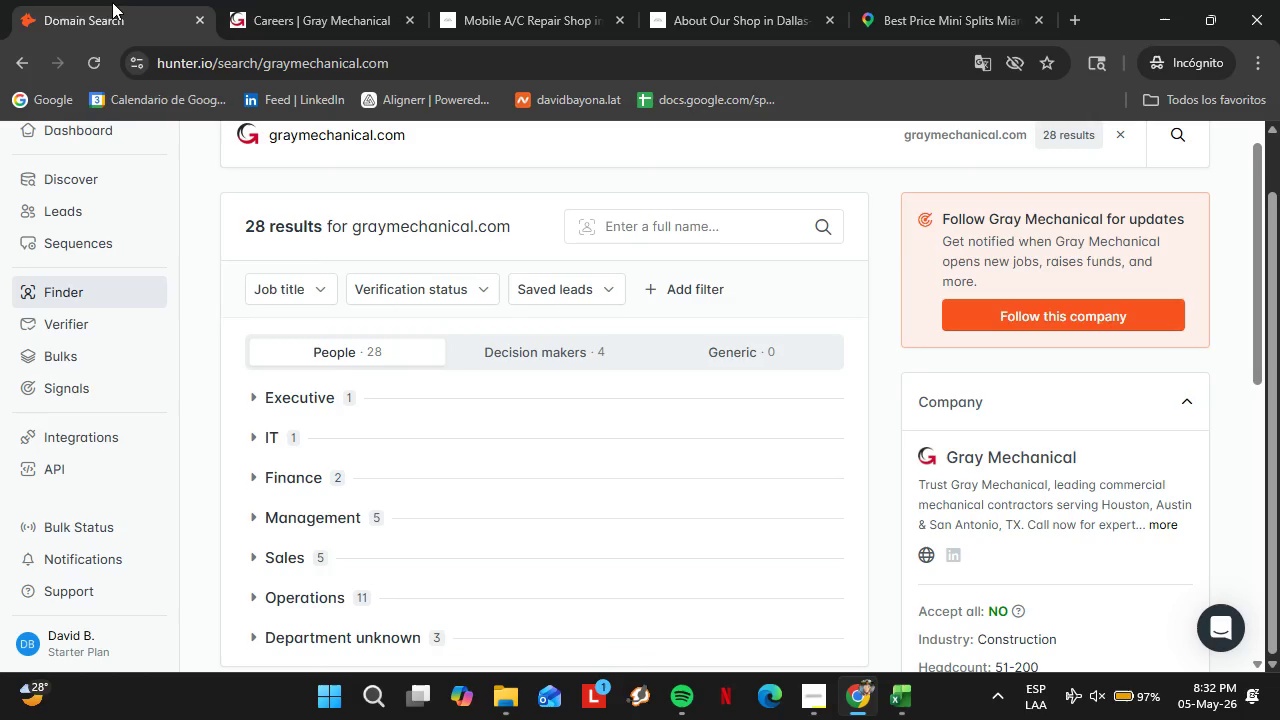 
double_click([394, 243])
 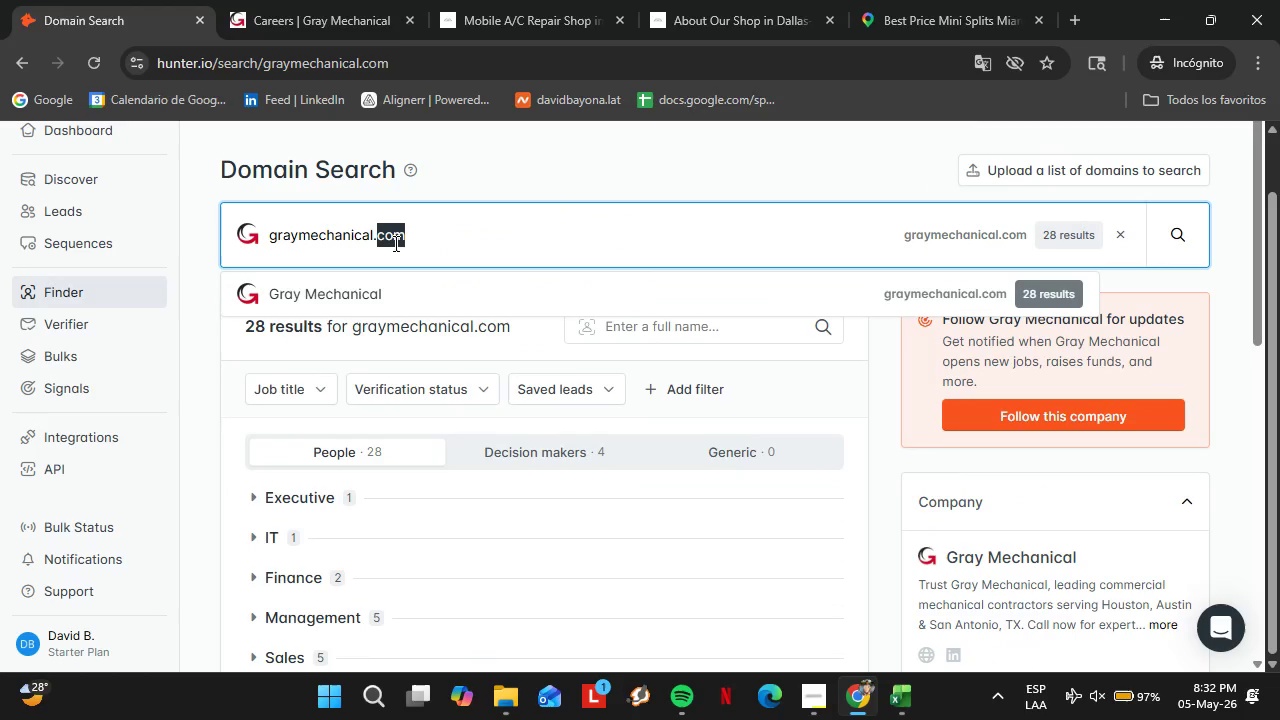 
scroll: coordinate [443, 314], scroll_direction: up, amount: 1.0
 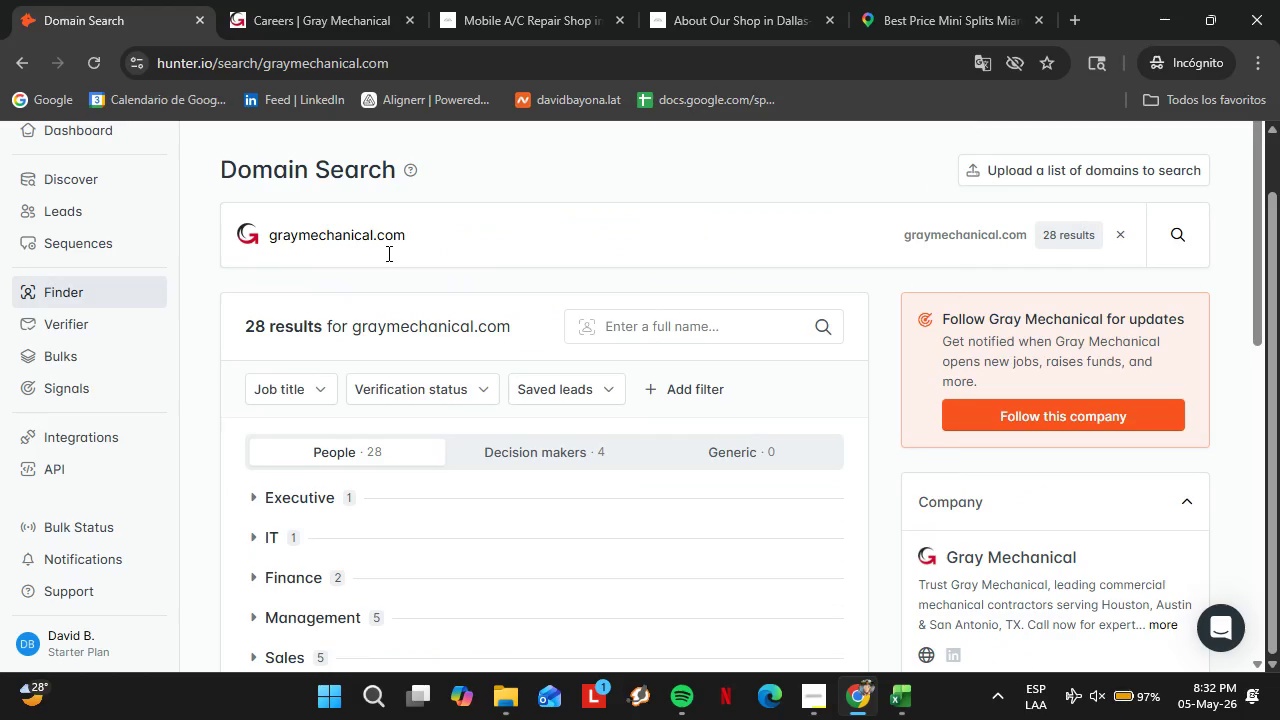 
triple_click([394, 243])
 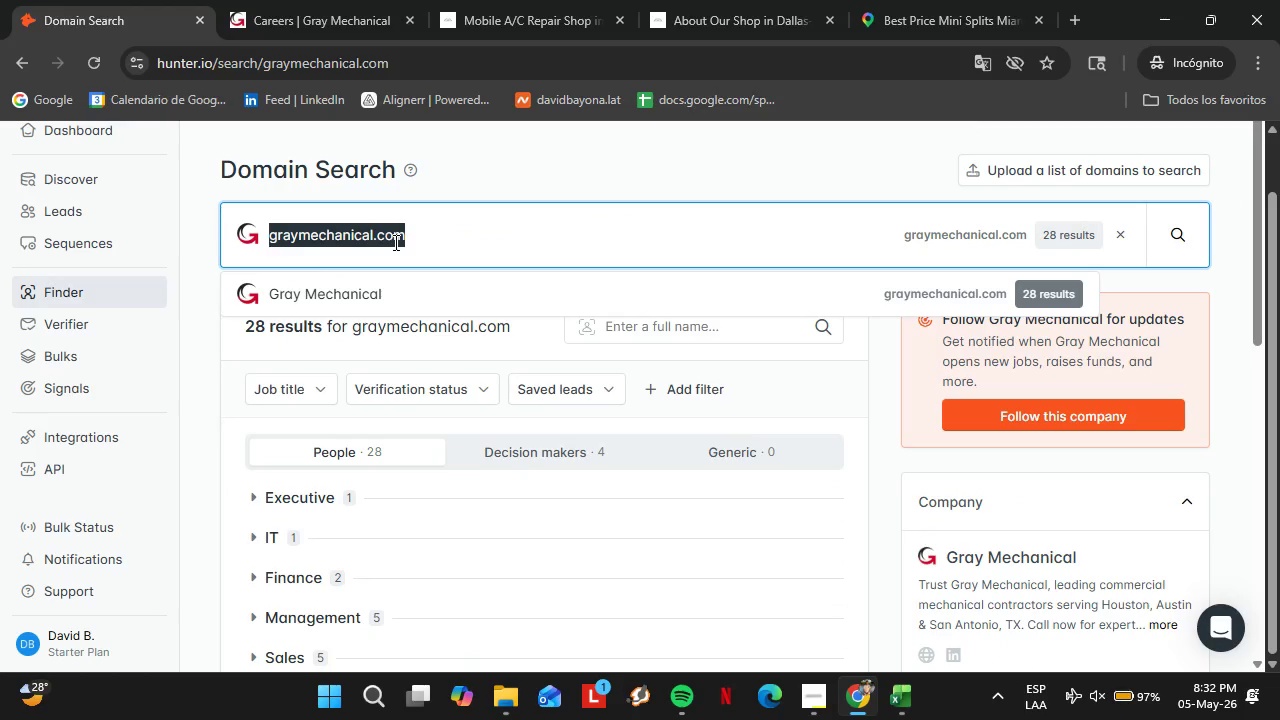 
wait(14.09)
 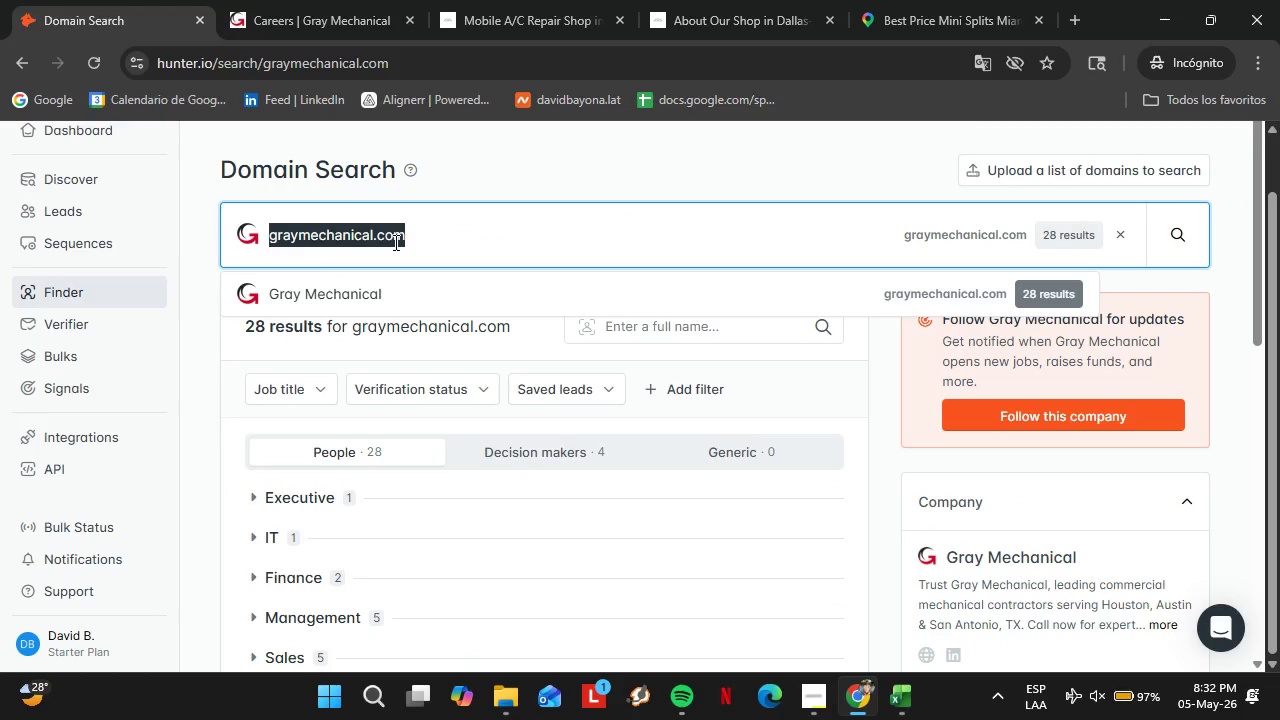 
type(airtechofhoust)
 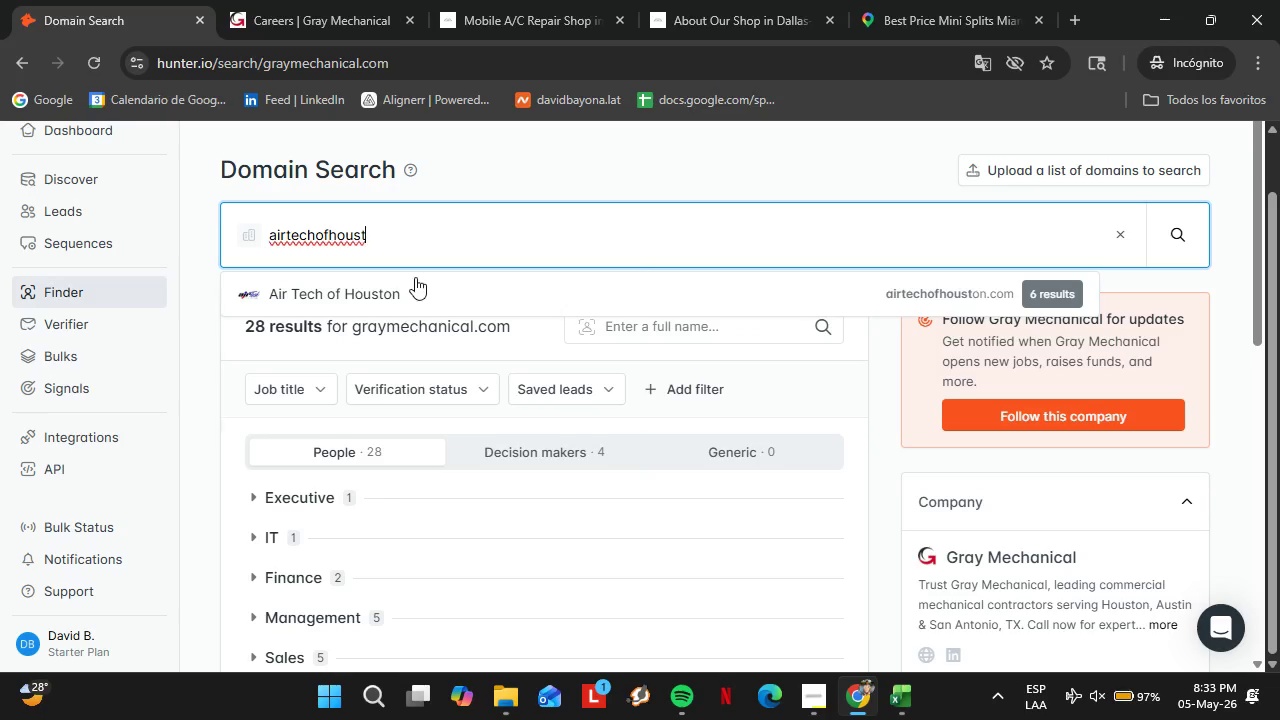 
left_click([413, 291])
 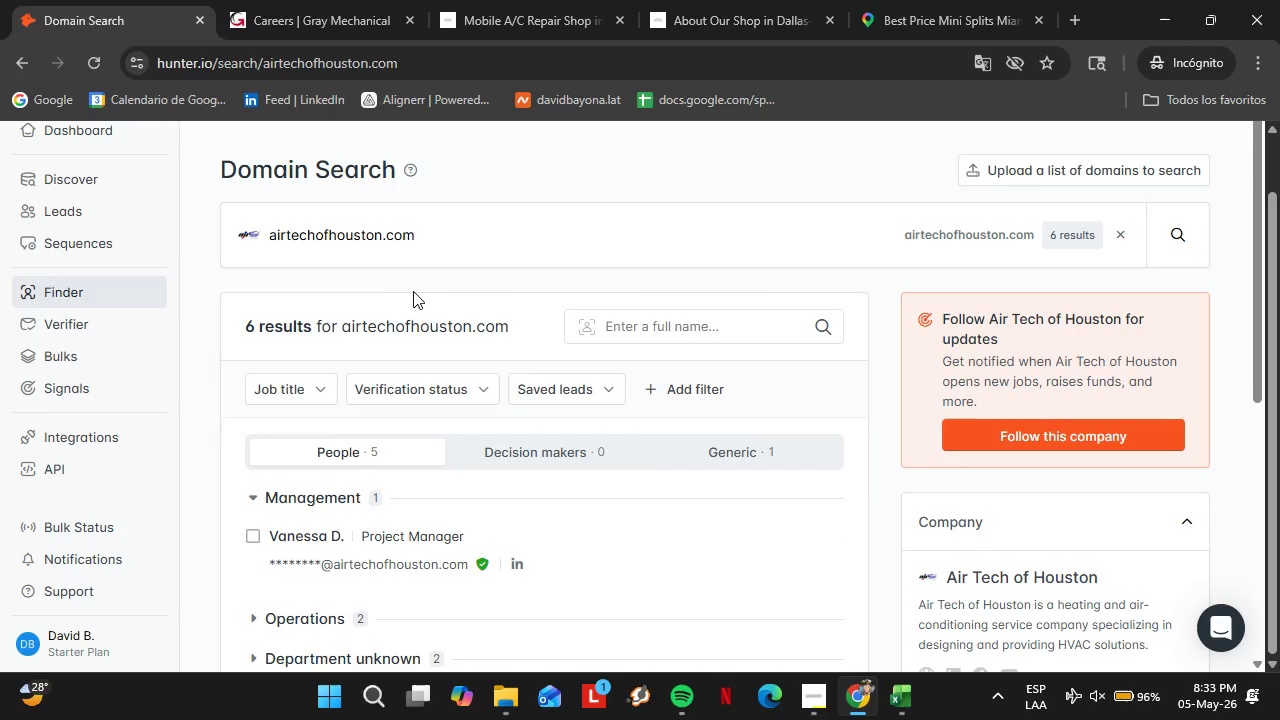 
scroll: coordinate [599, 430], scroll_direction: down, amount: 2.0
 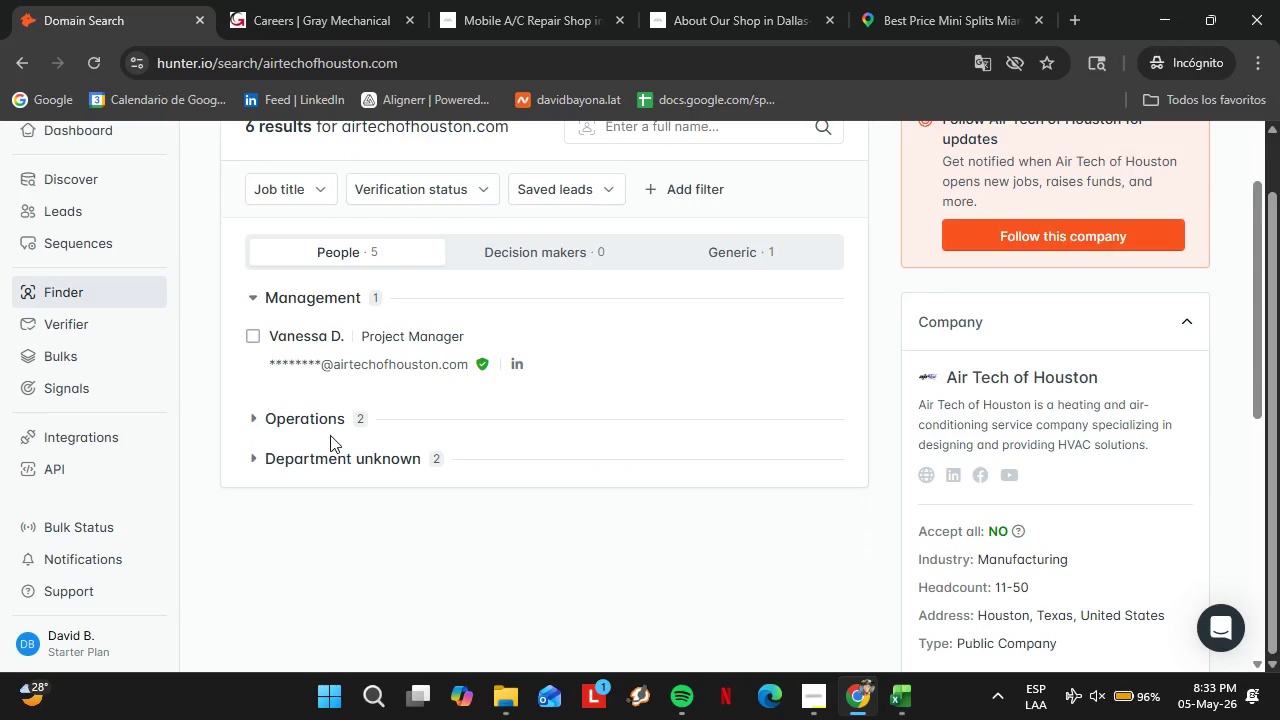 
left_click([319, 429])
 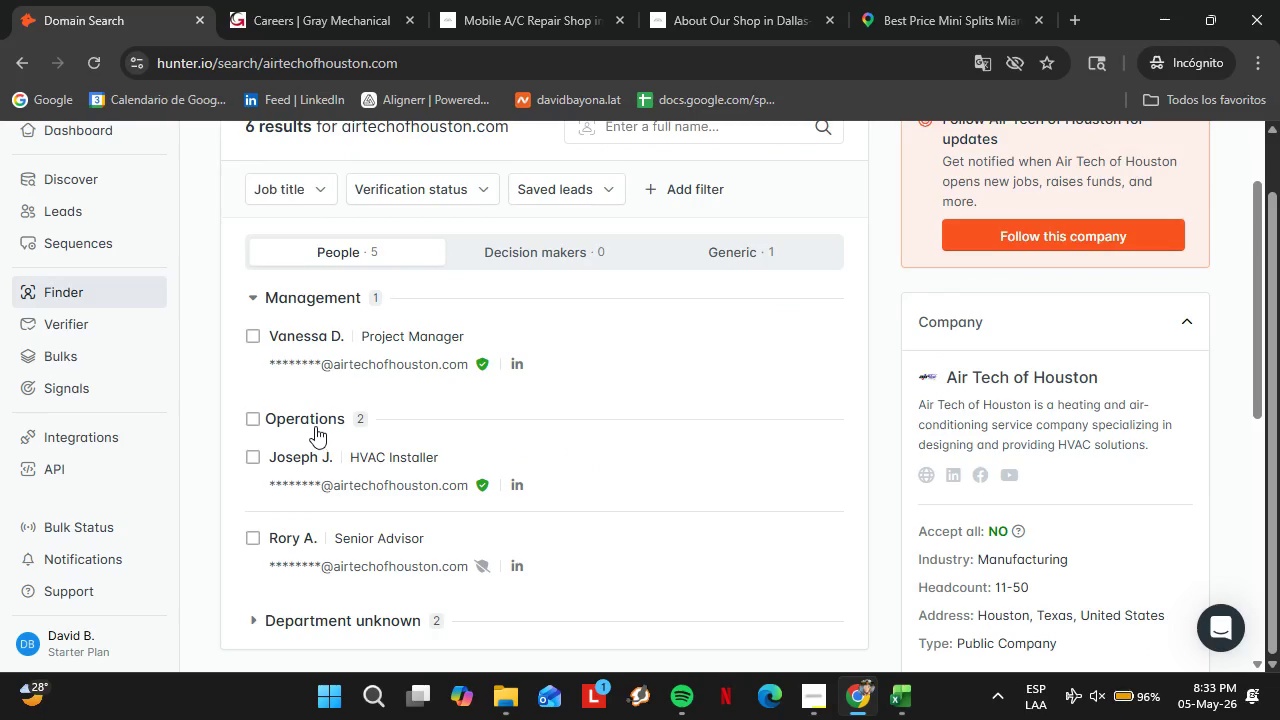 
left_click([315, 426])
 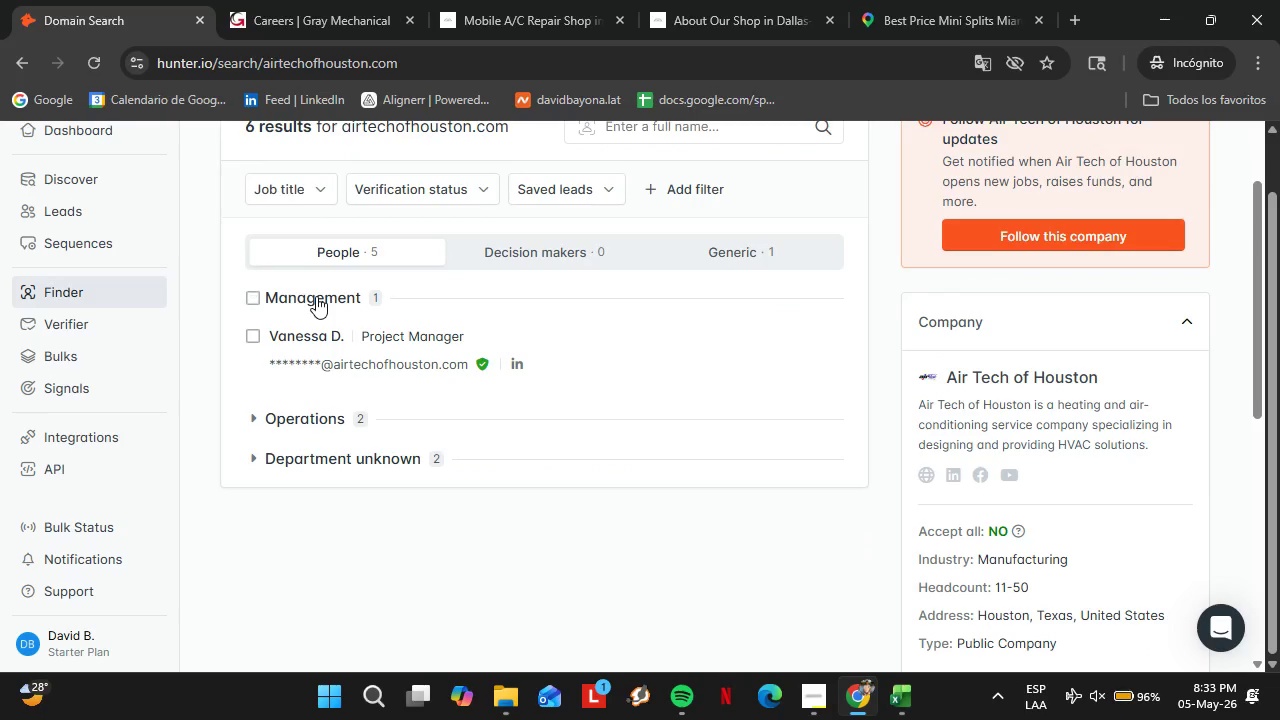 
double_click([316, 296])
 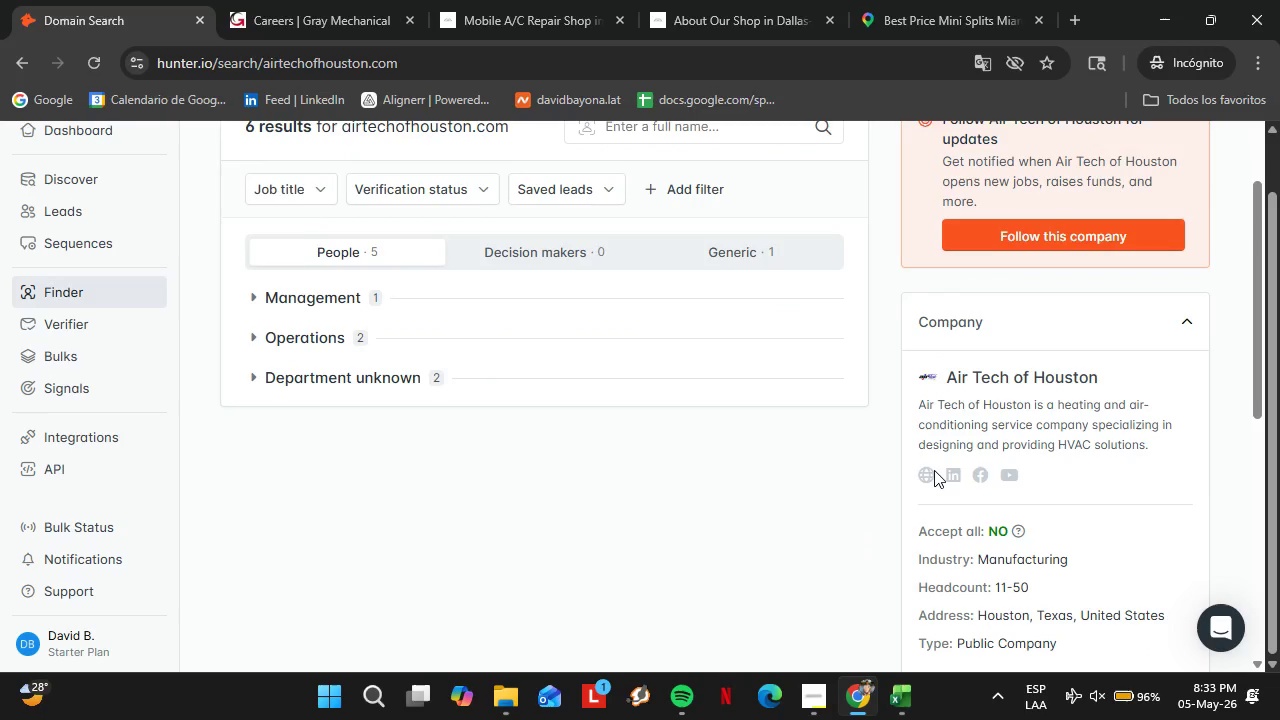 
left_click([929, 475])
 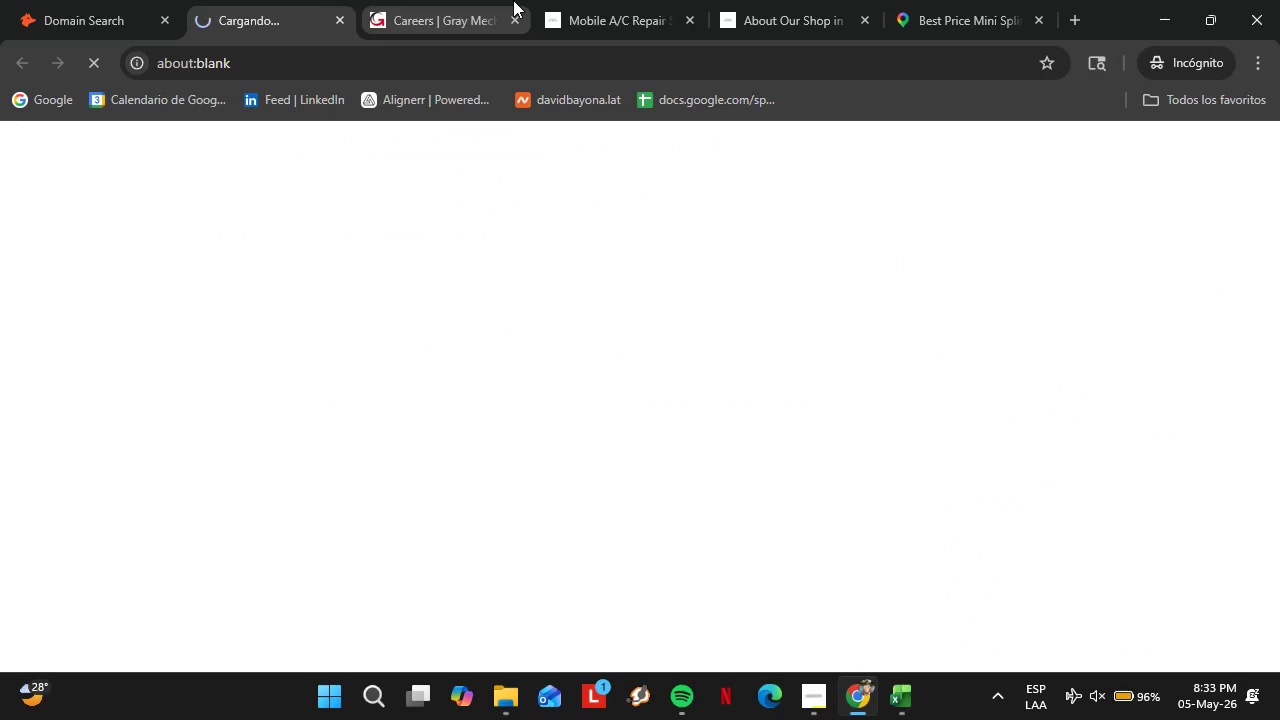 
left_click([522, 16])
 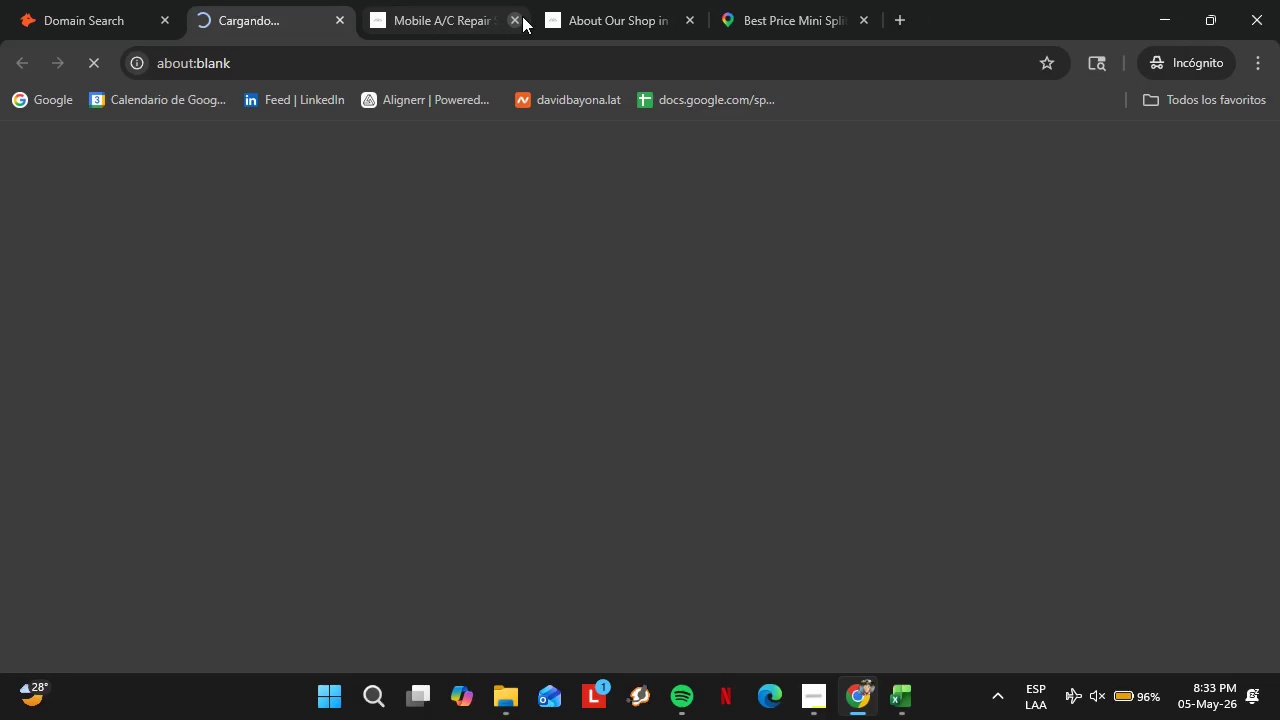 
left_click([522, 16])
 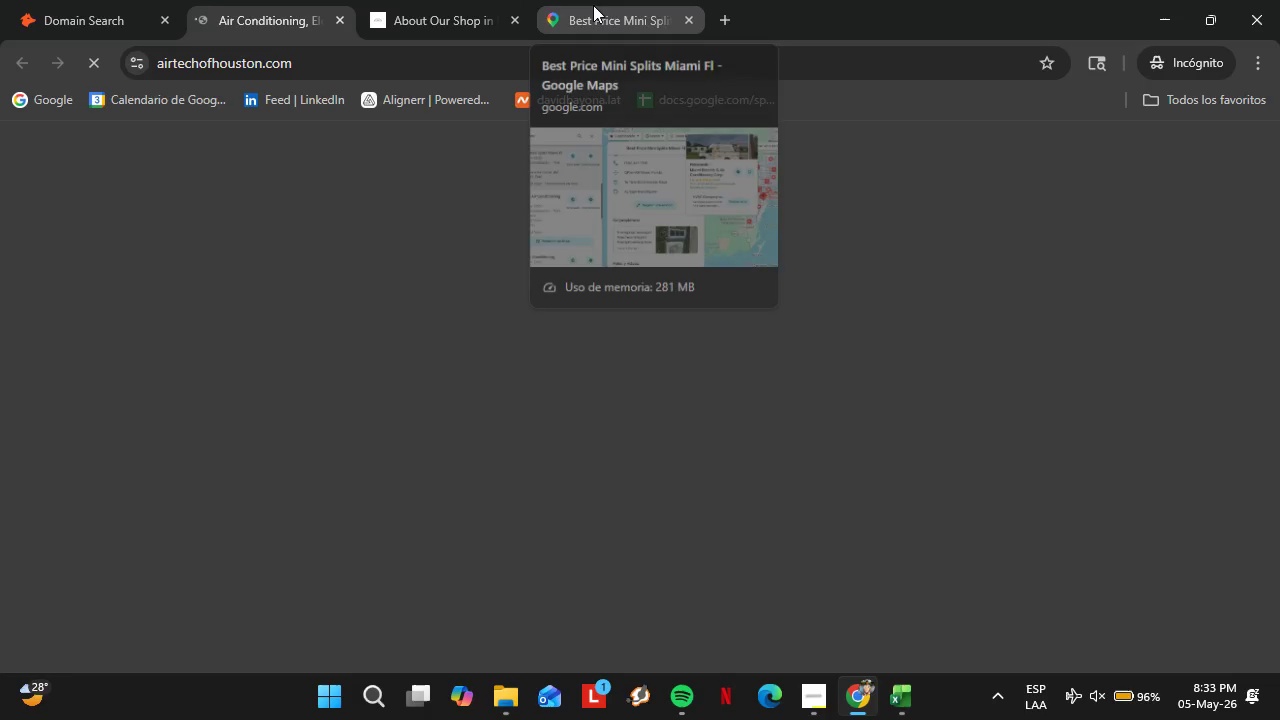 
left_click([87, 0])
 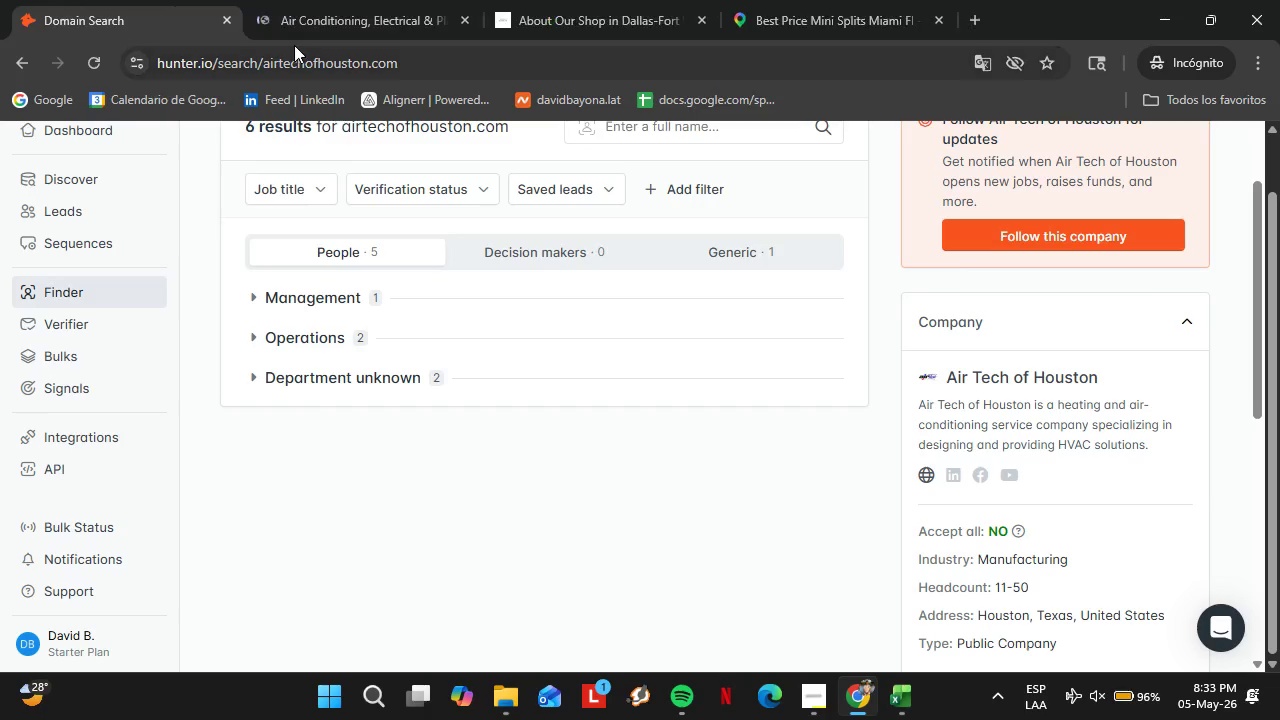 
left_click([372, 0])
 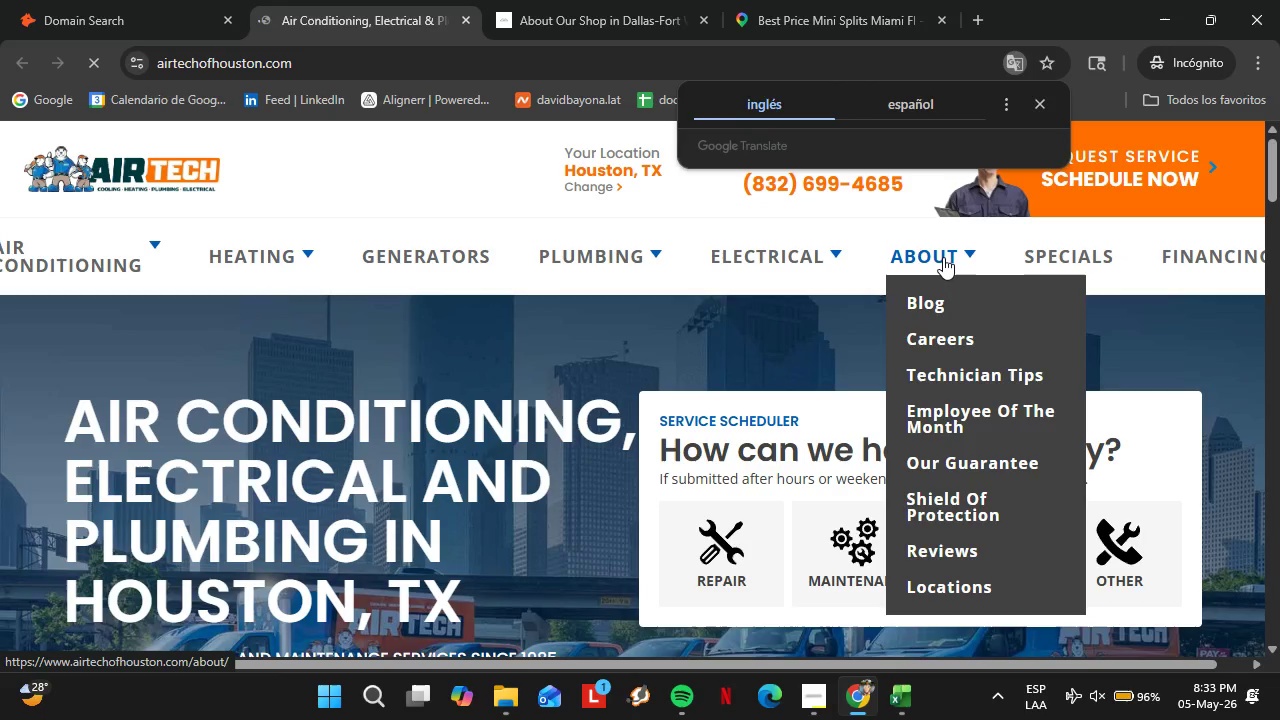 
wait(5.19)
 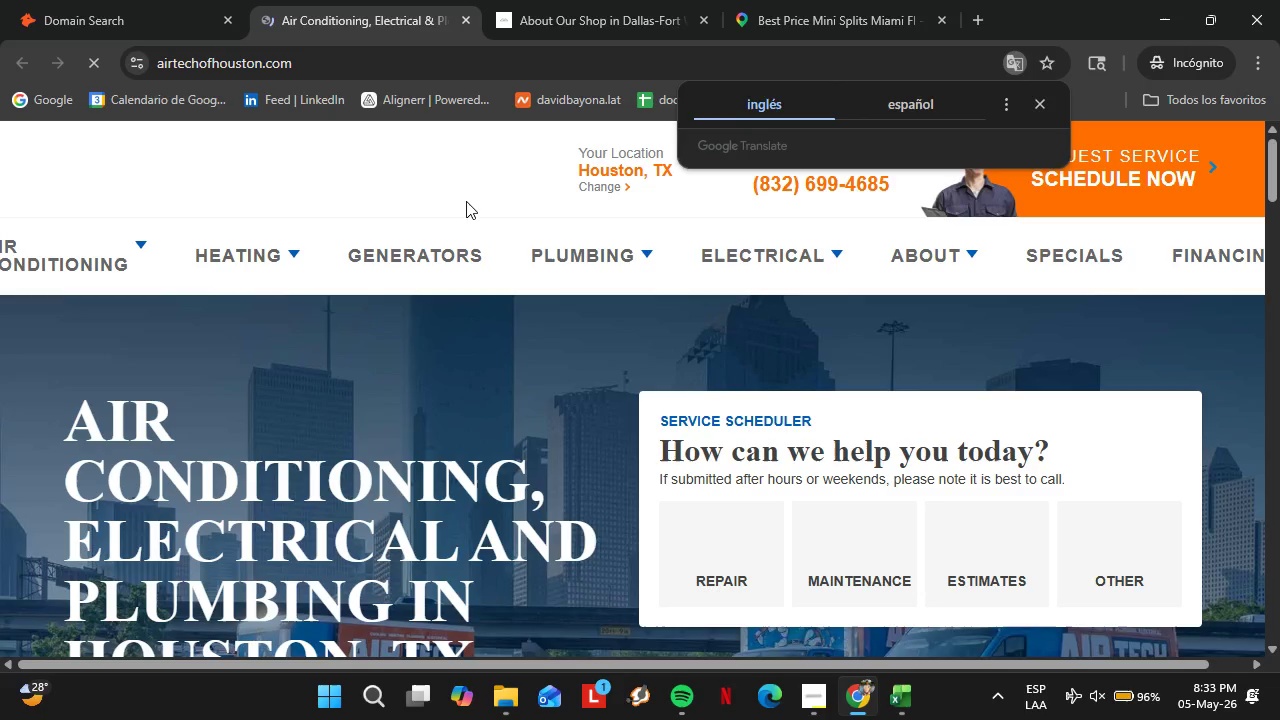 
left_click([934, 257])
 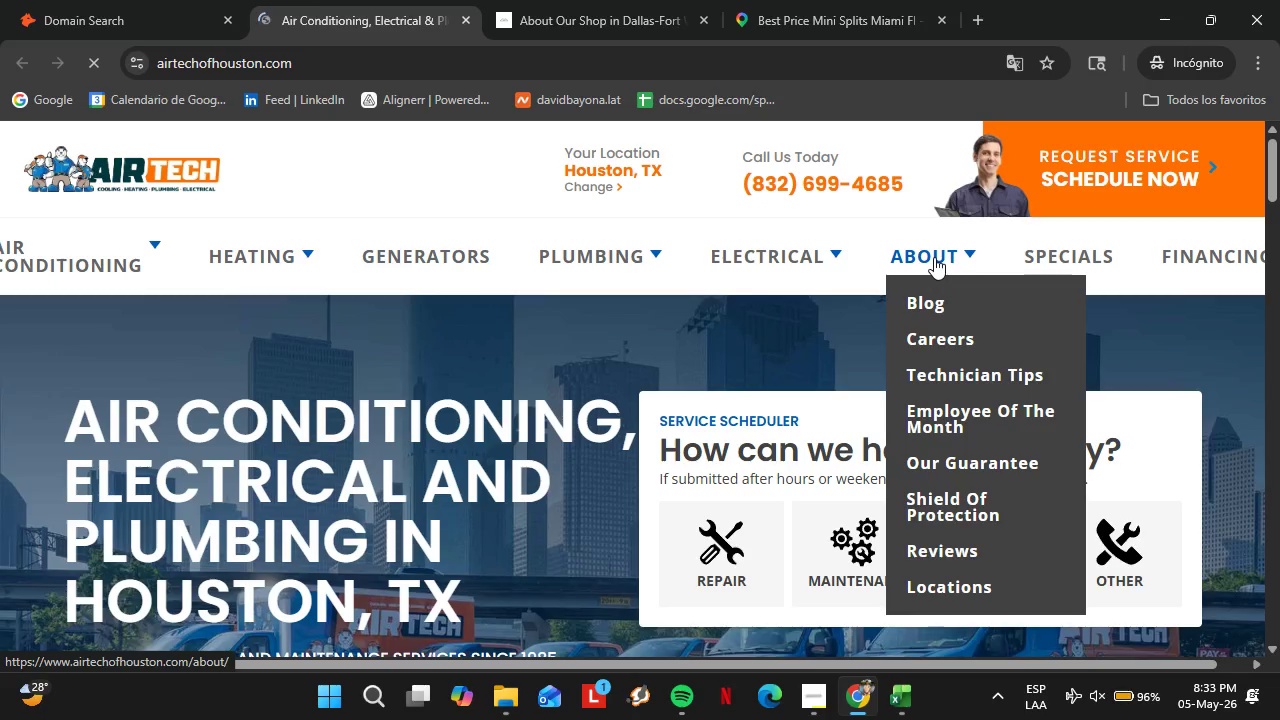 
wait(5.02)
 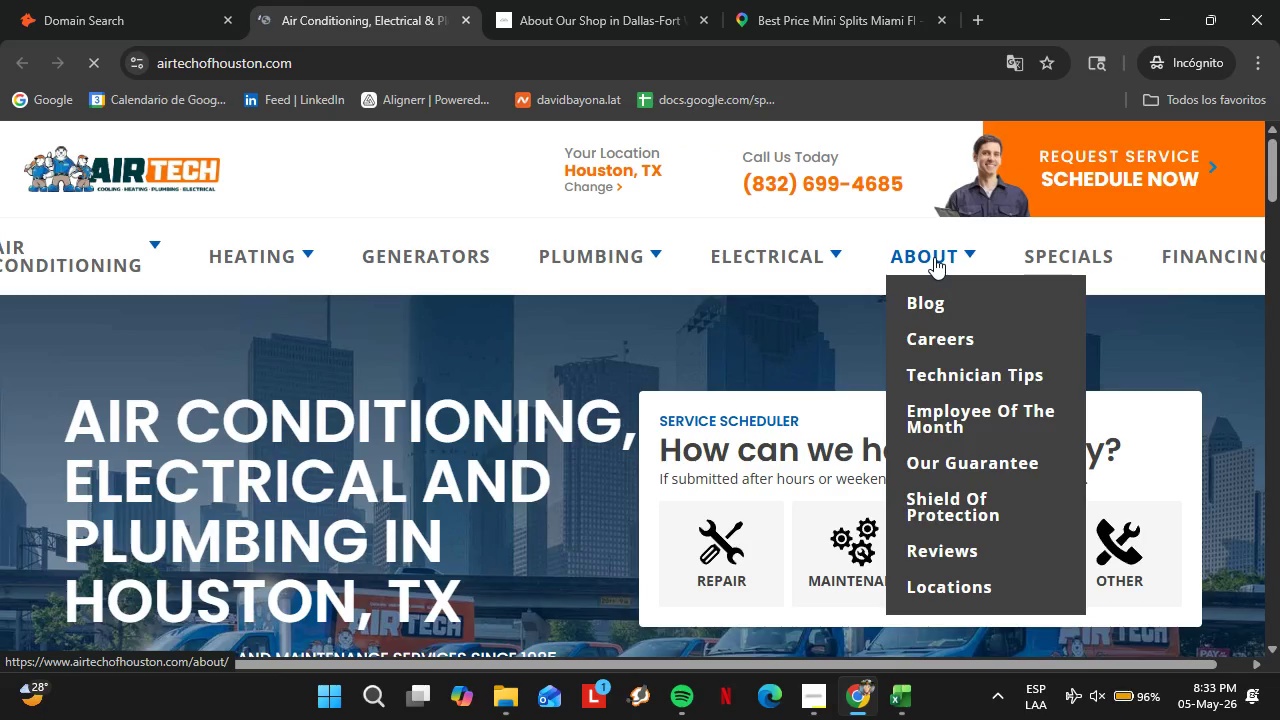 
scroll: coordinate [491, 549], scroll_direction: down, amount: 7.0
 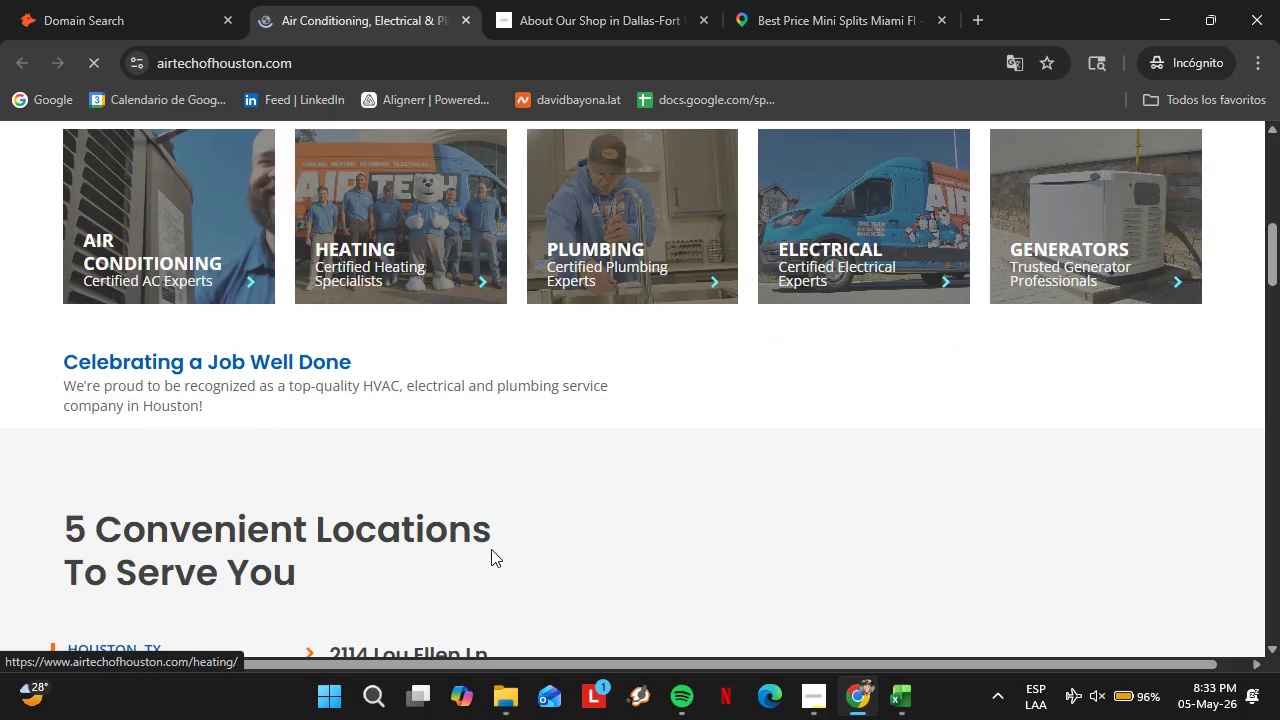 
scroll: coordinate [902, 421], scroll_direction: up, amount: 6.0
 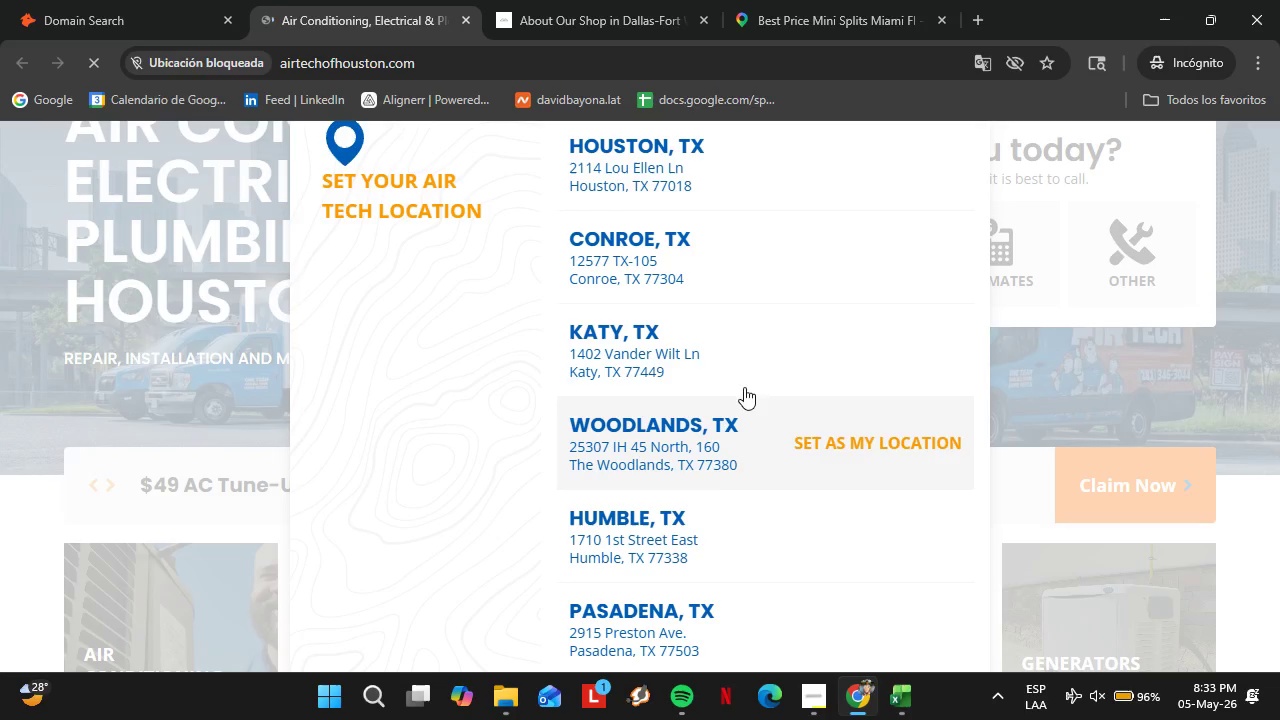 
left_click([1151, 389])
 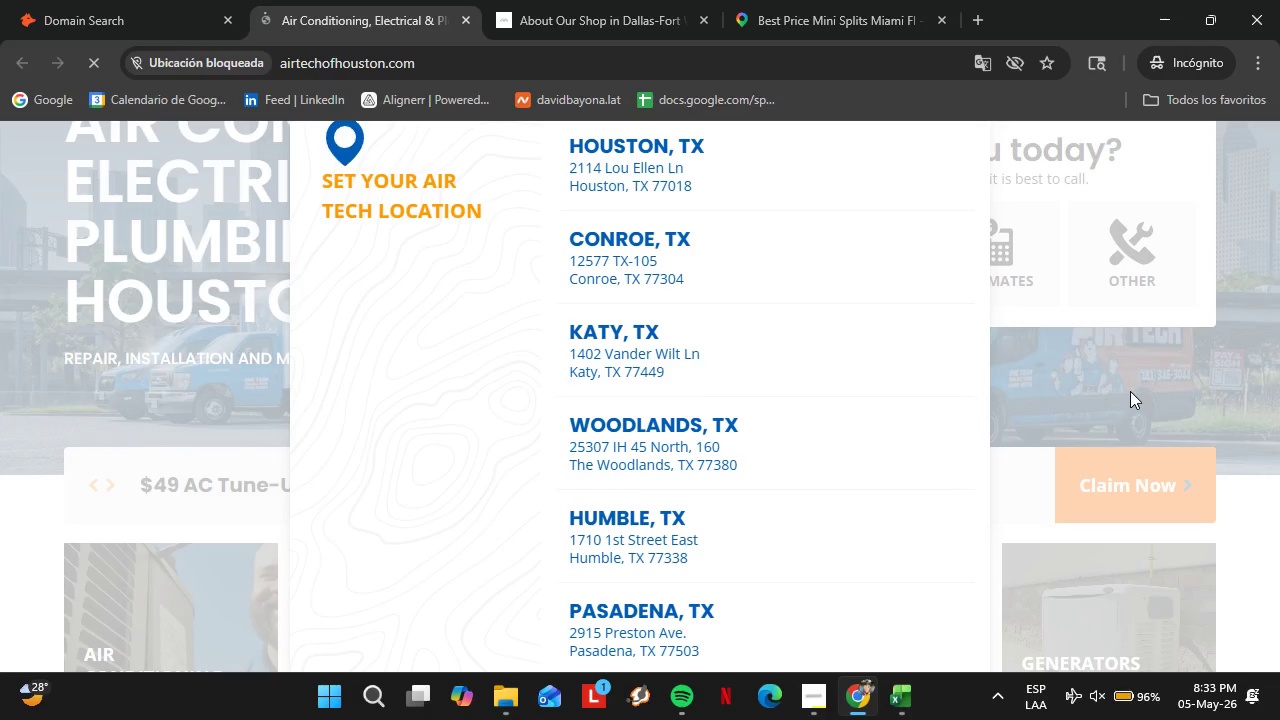 
double_click([1122, 389])
 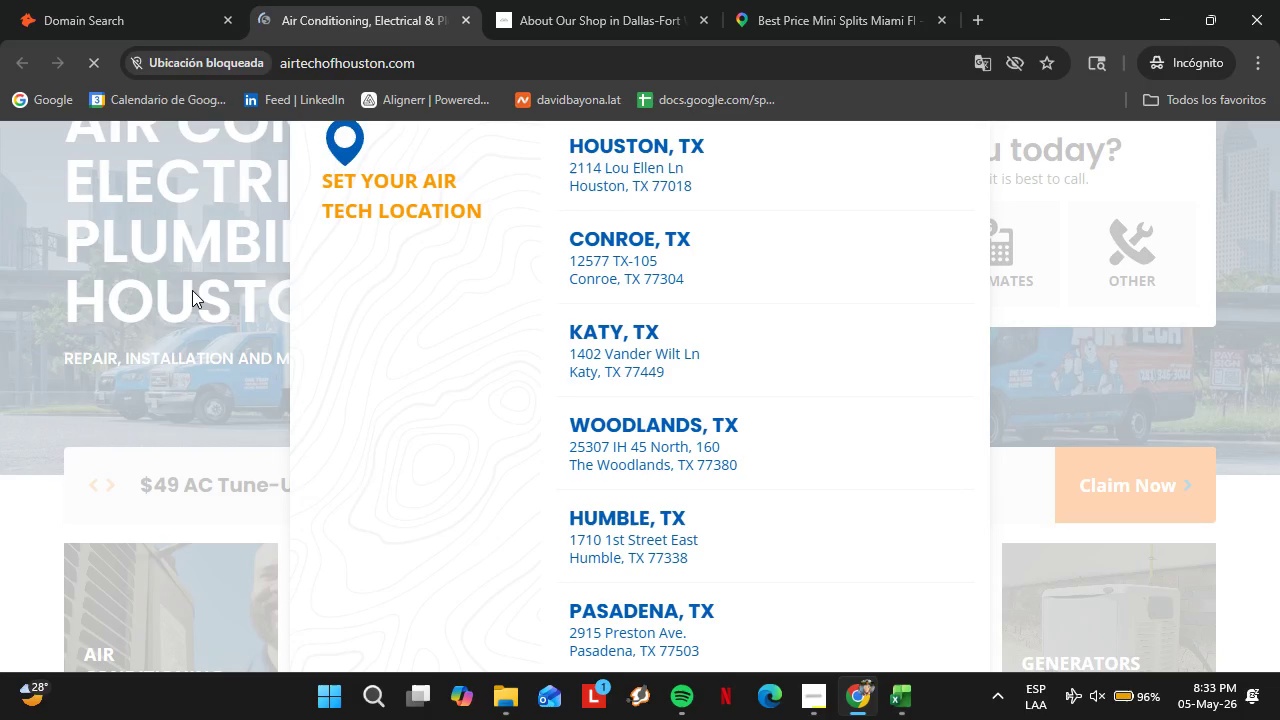 
scroll: coordinate [1130, 391], scroll_direction: up, amount: 3.0
 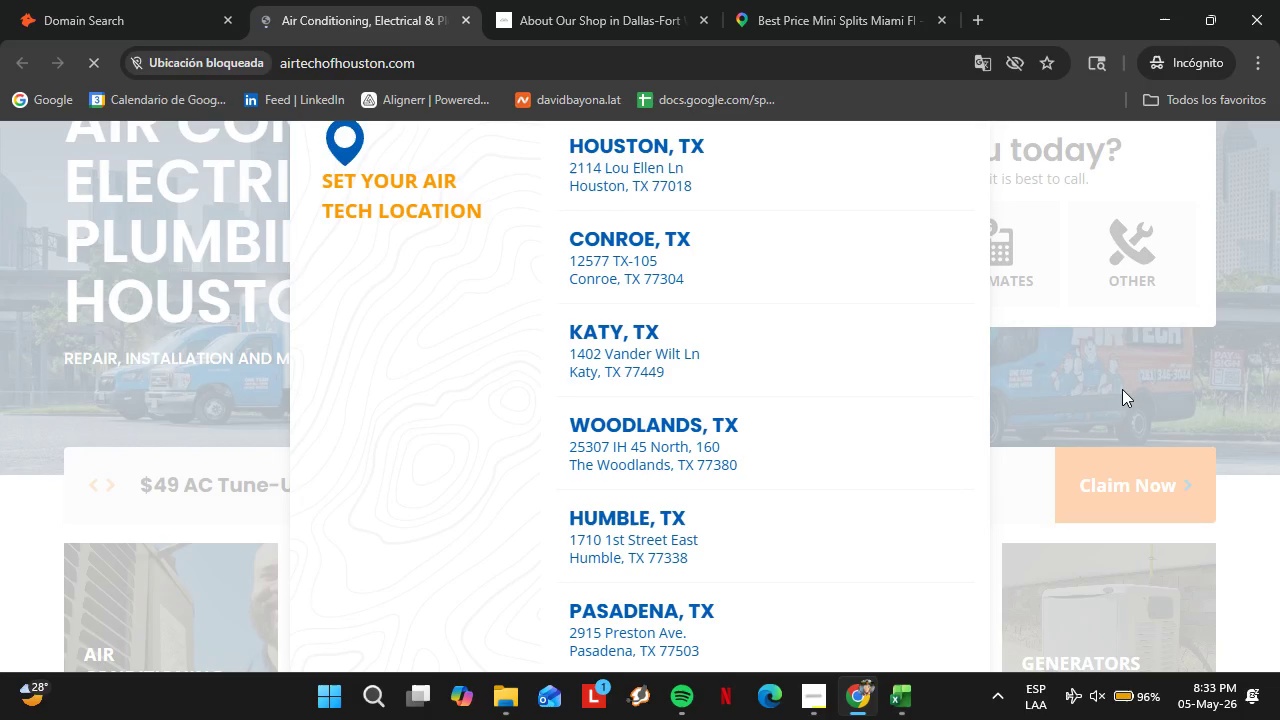 
left_click([192, 290])
 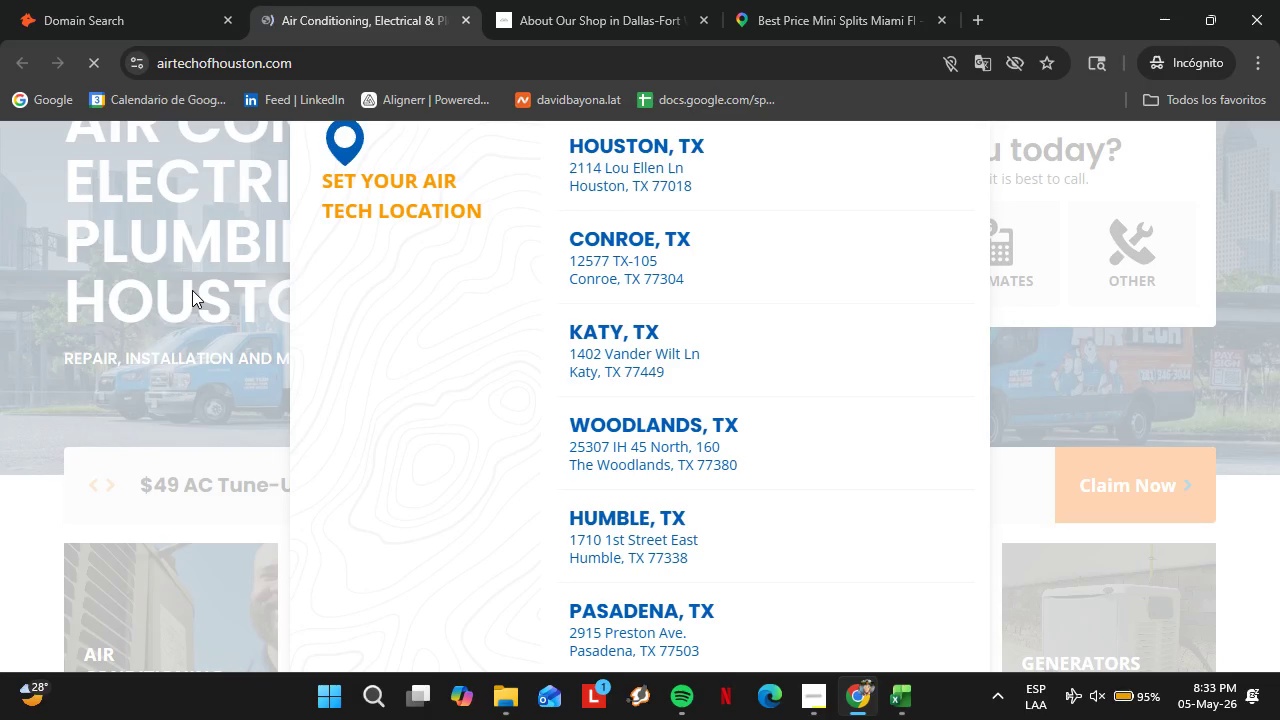 
wait(23.3)
 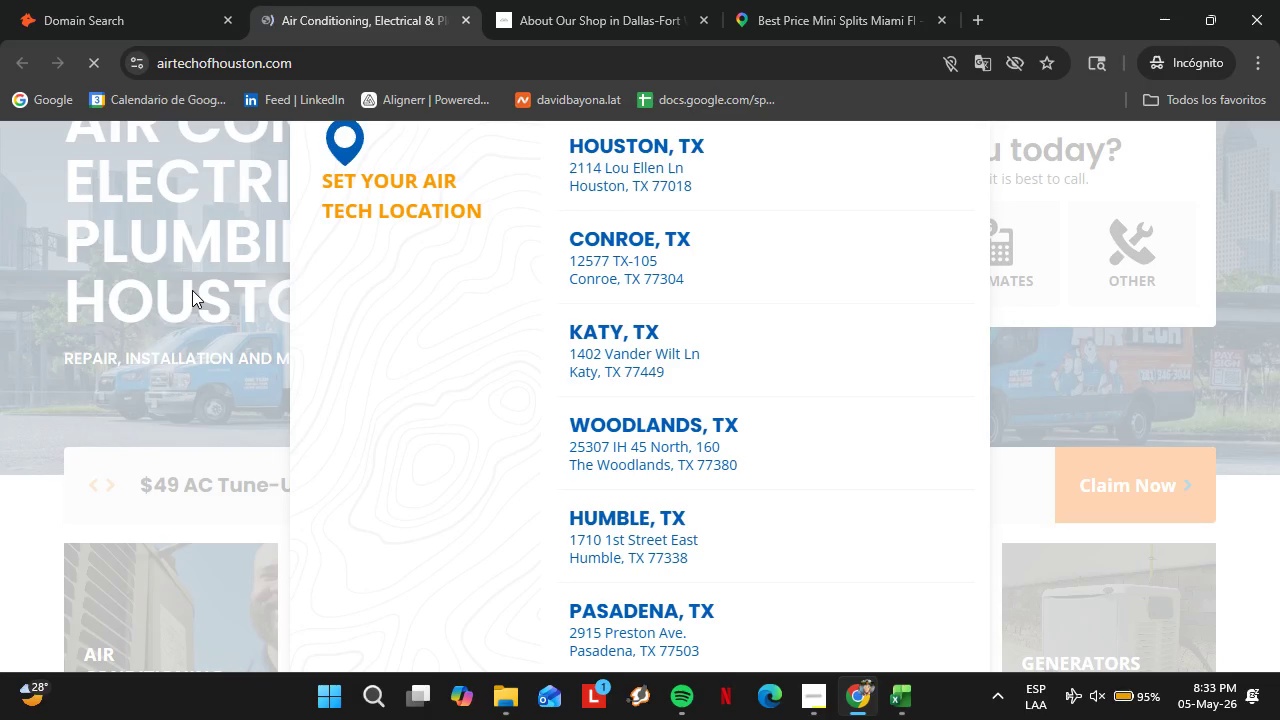 
left_click([1139, 379])
 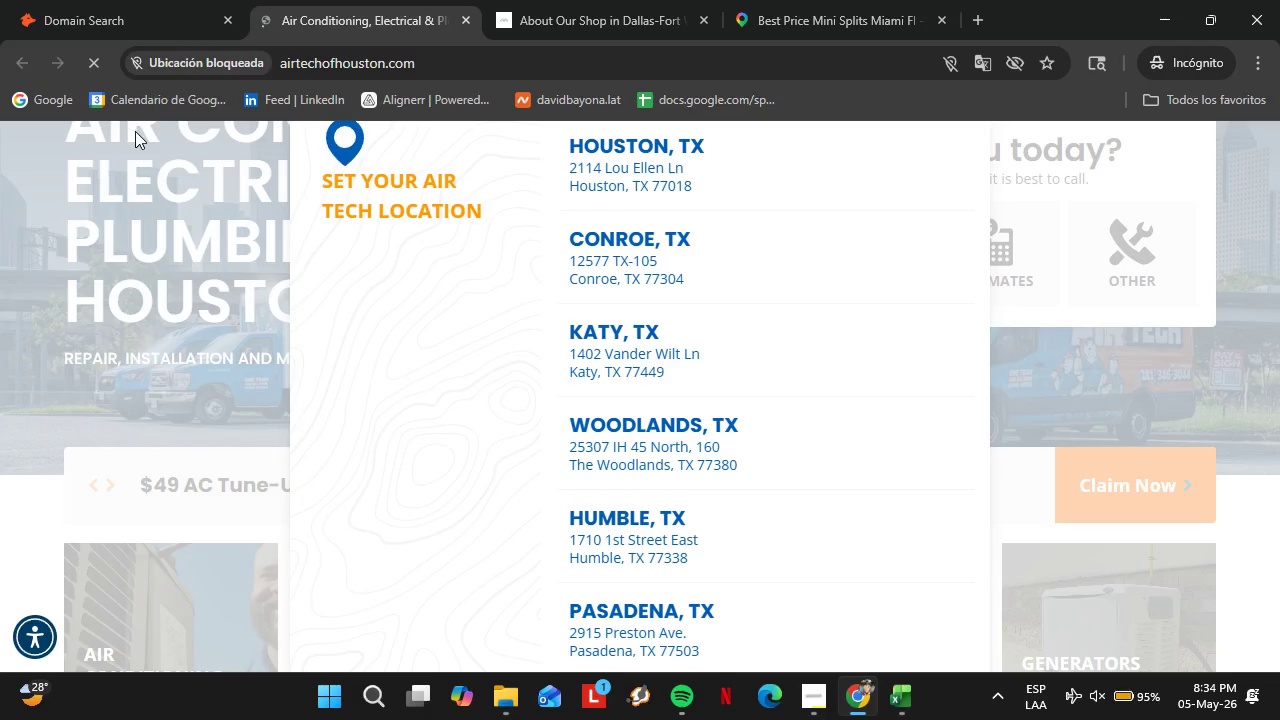 
left_click([807, 696])
 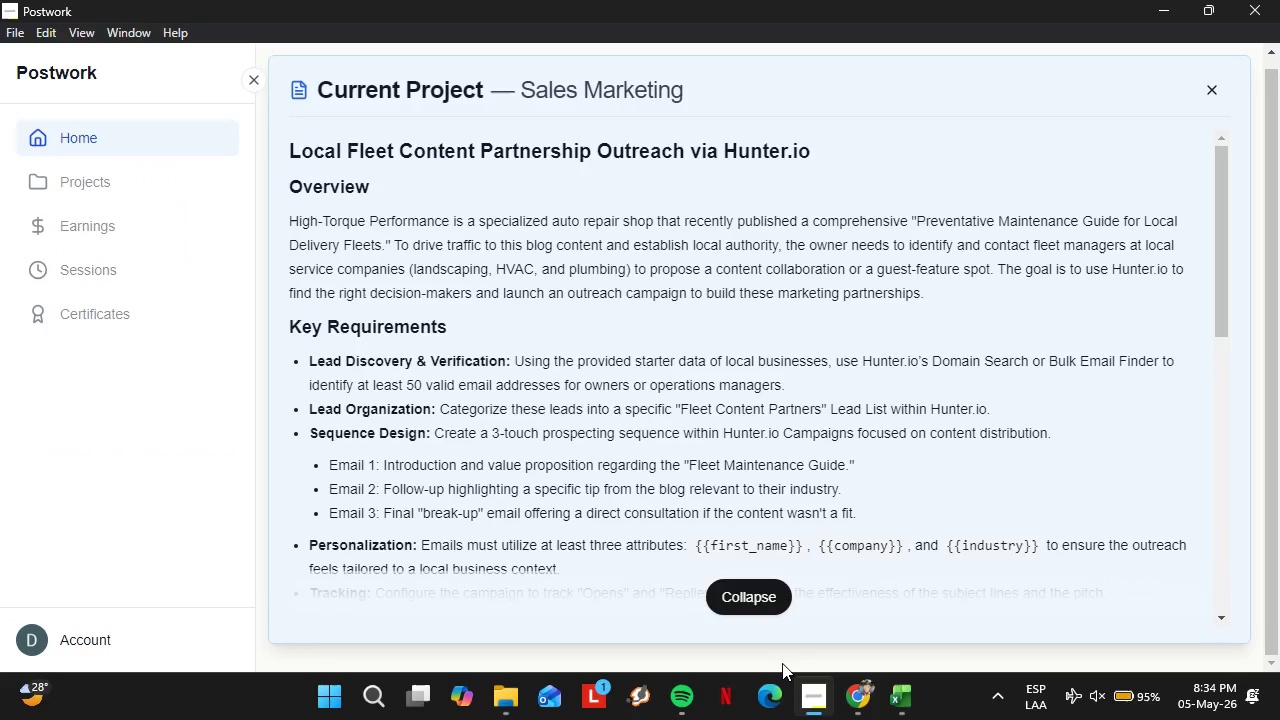 
left_click([723, 588])